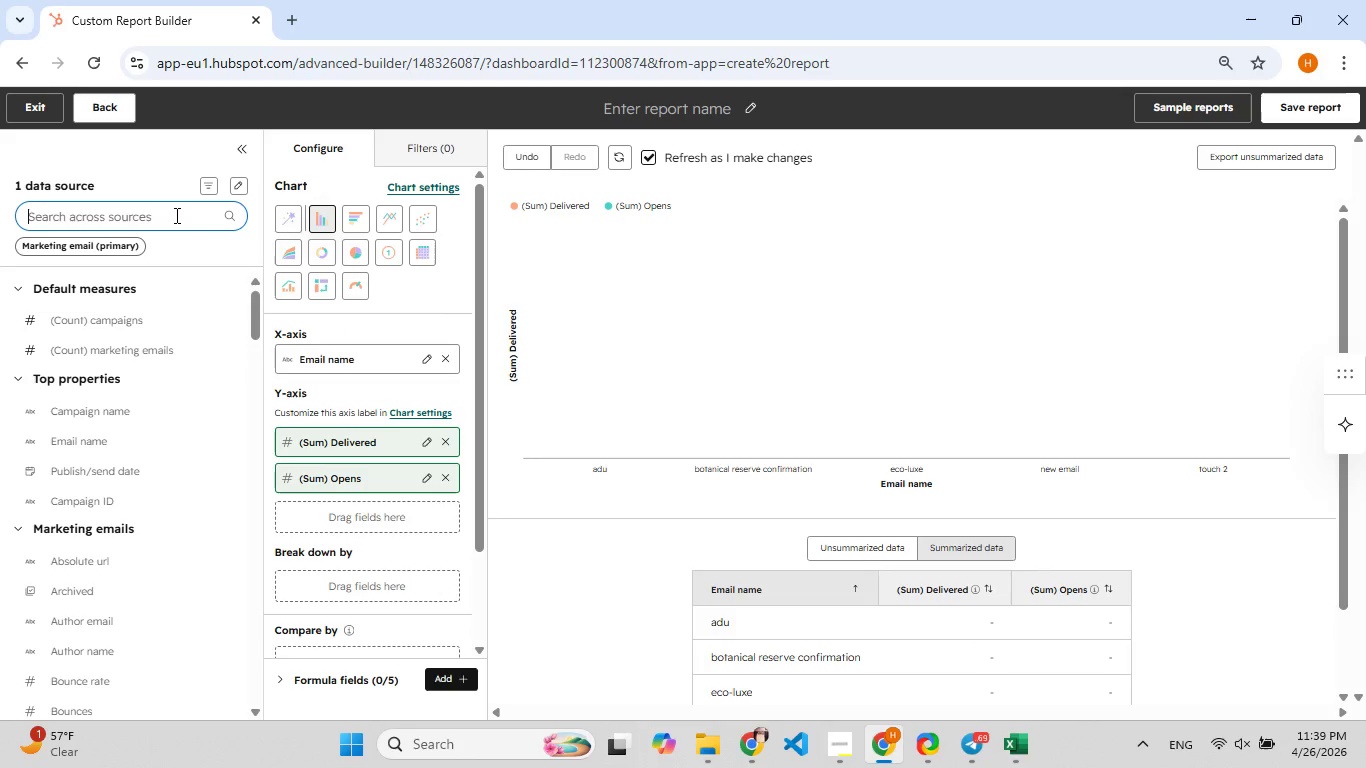 
left_click([175, 215])
 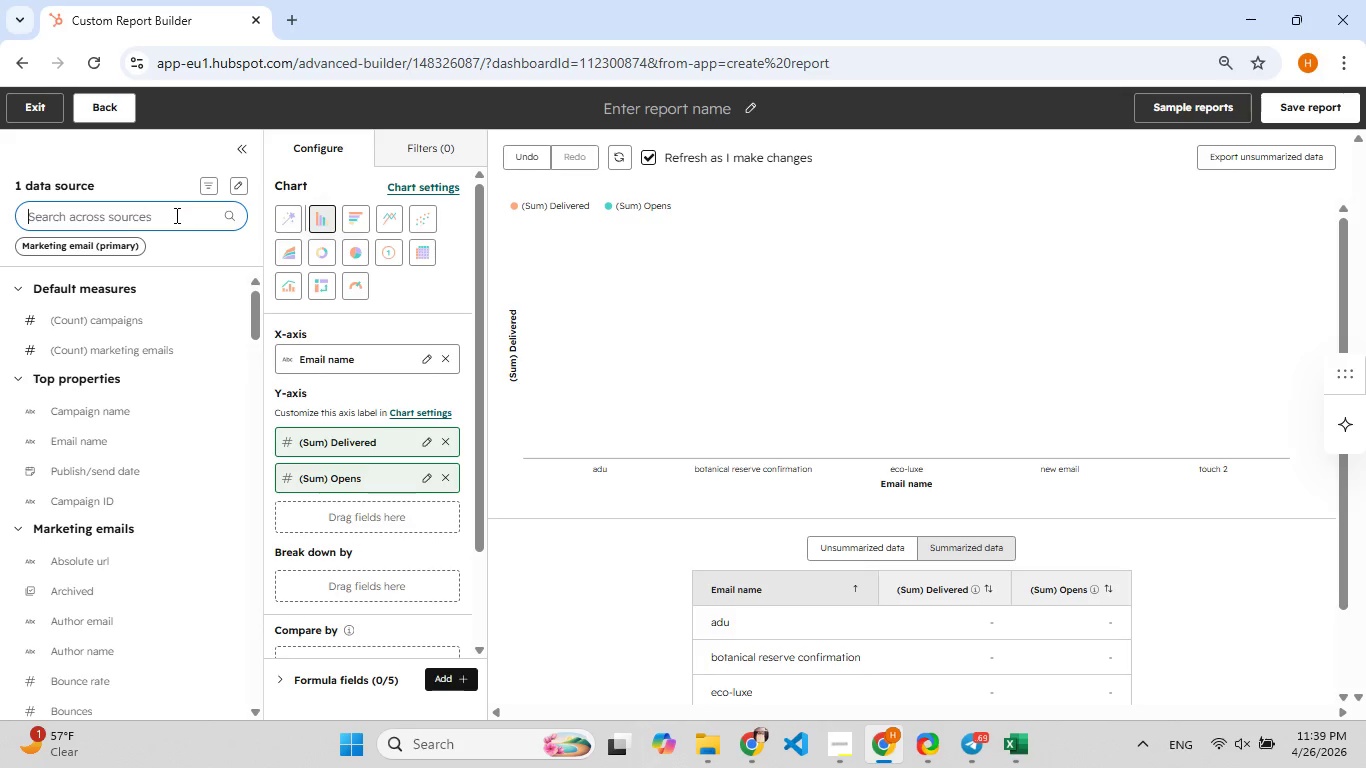 
wait(5.66)
 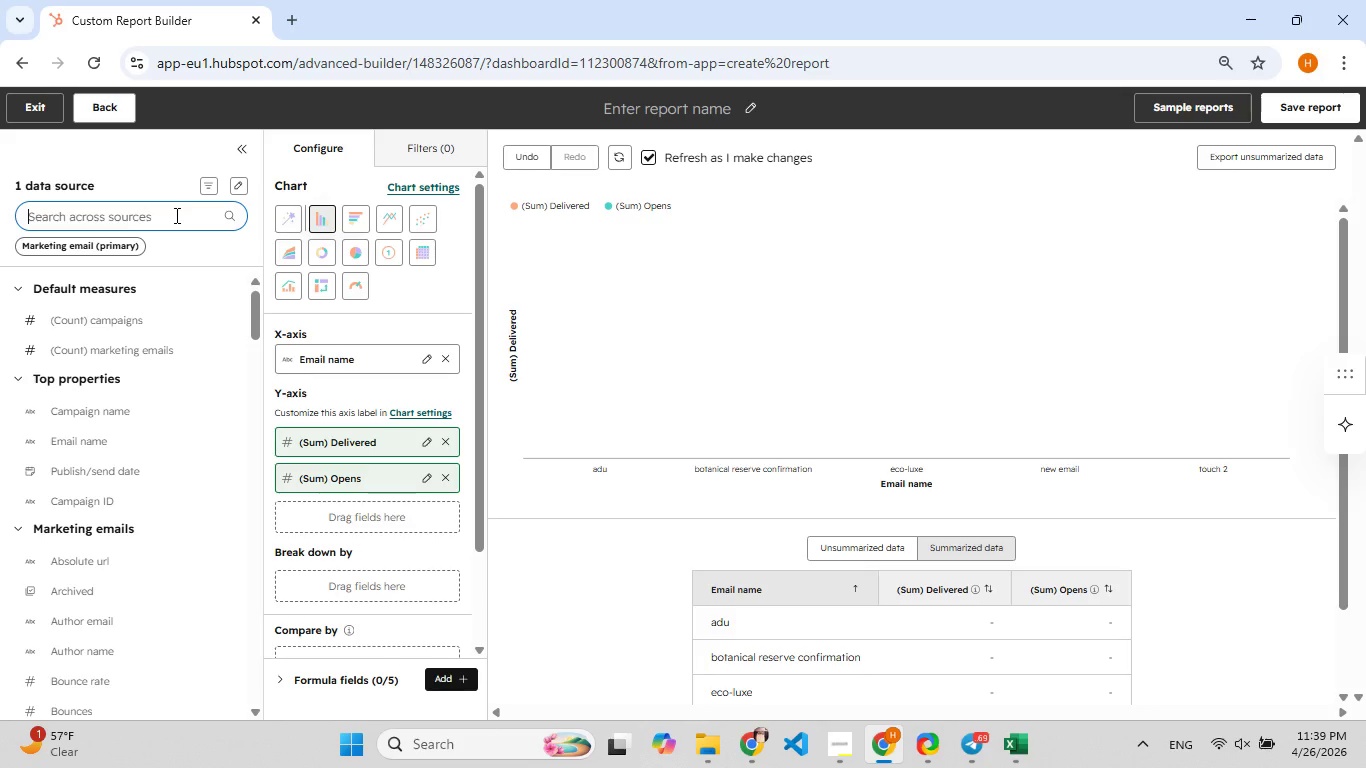 
type(click)
 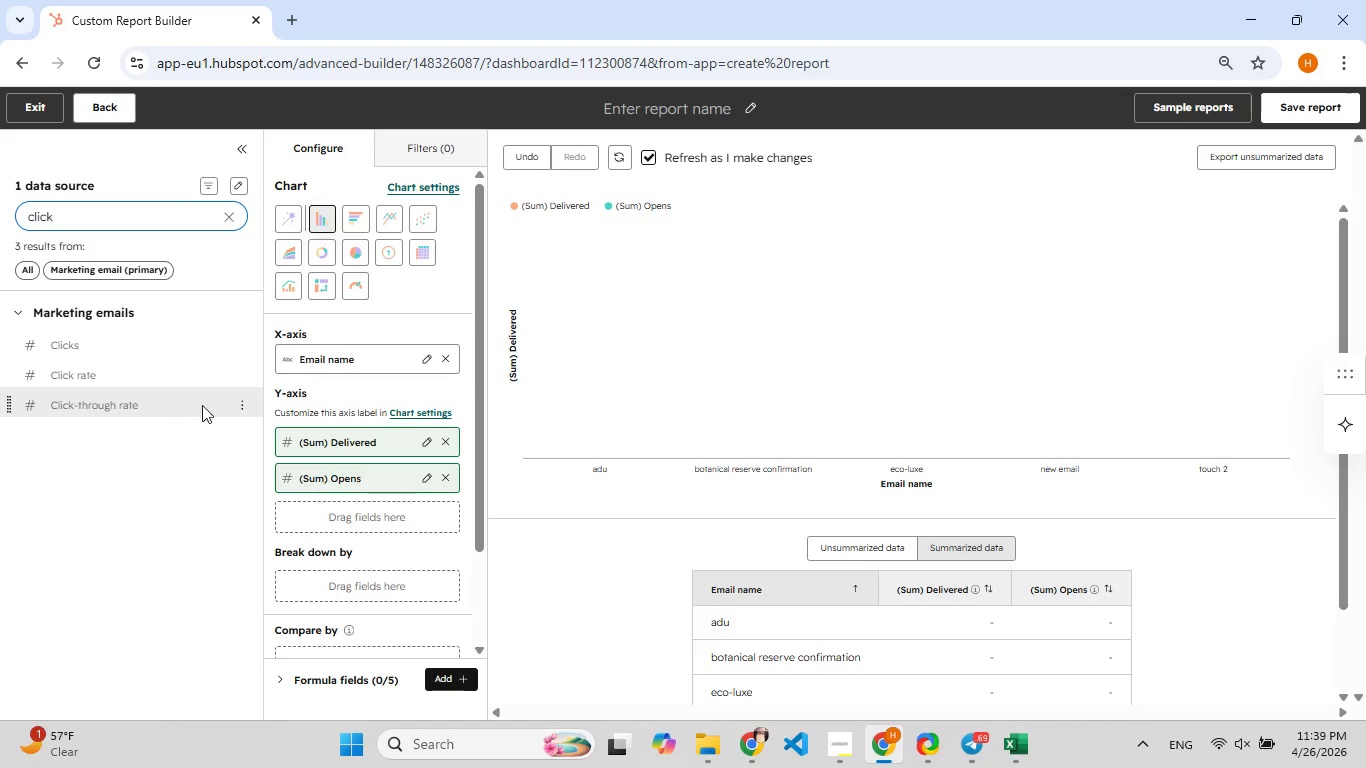 
left_click([239, 403])
 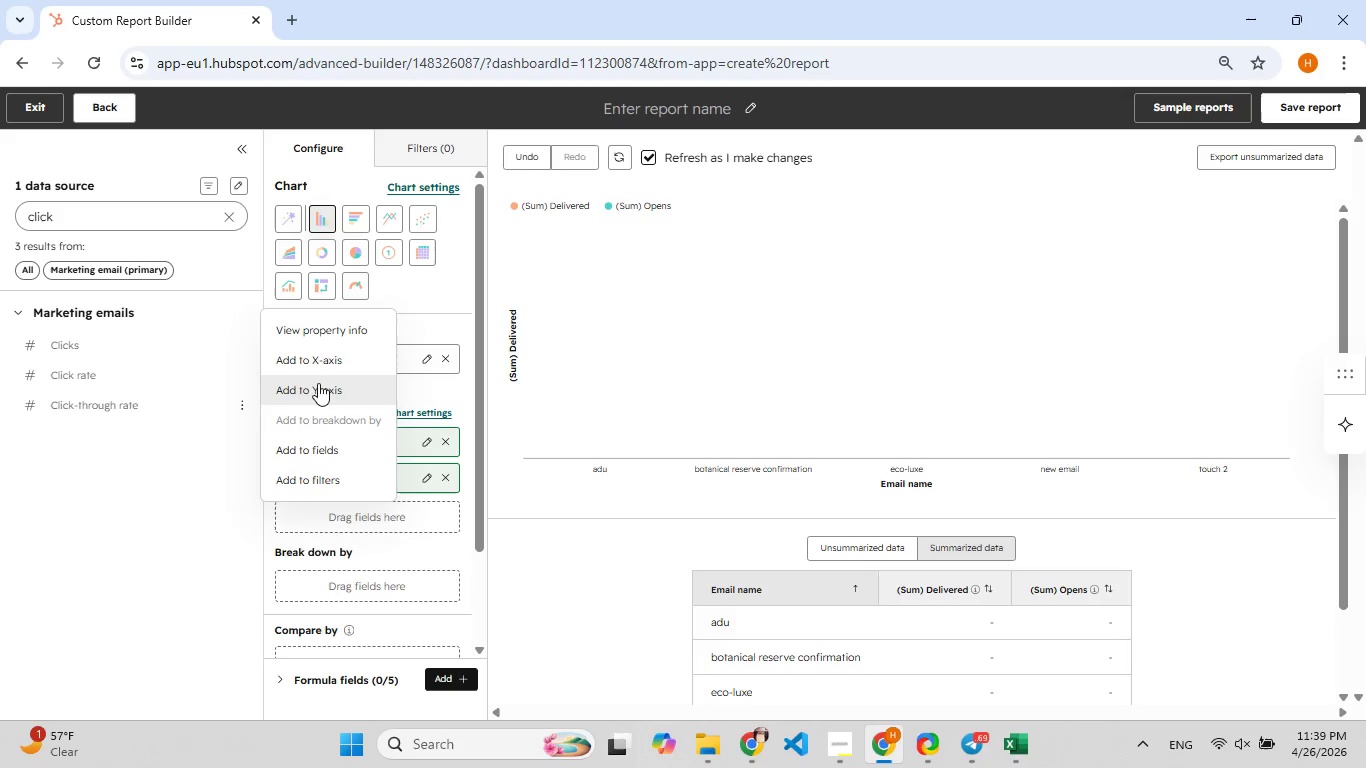 
left_click([321, 384])
 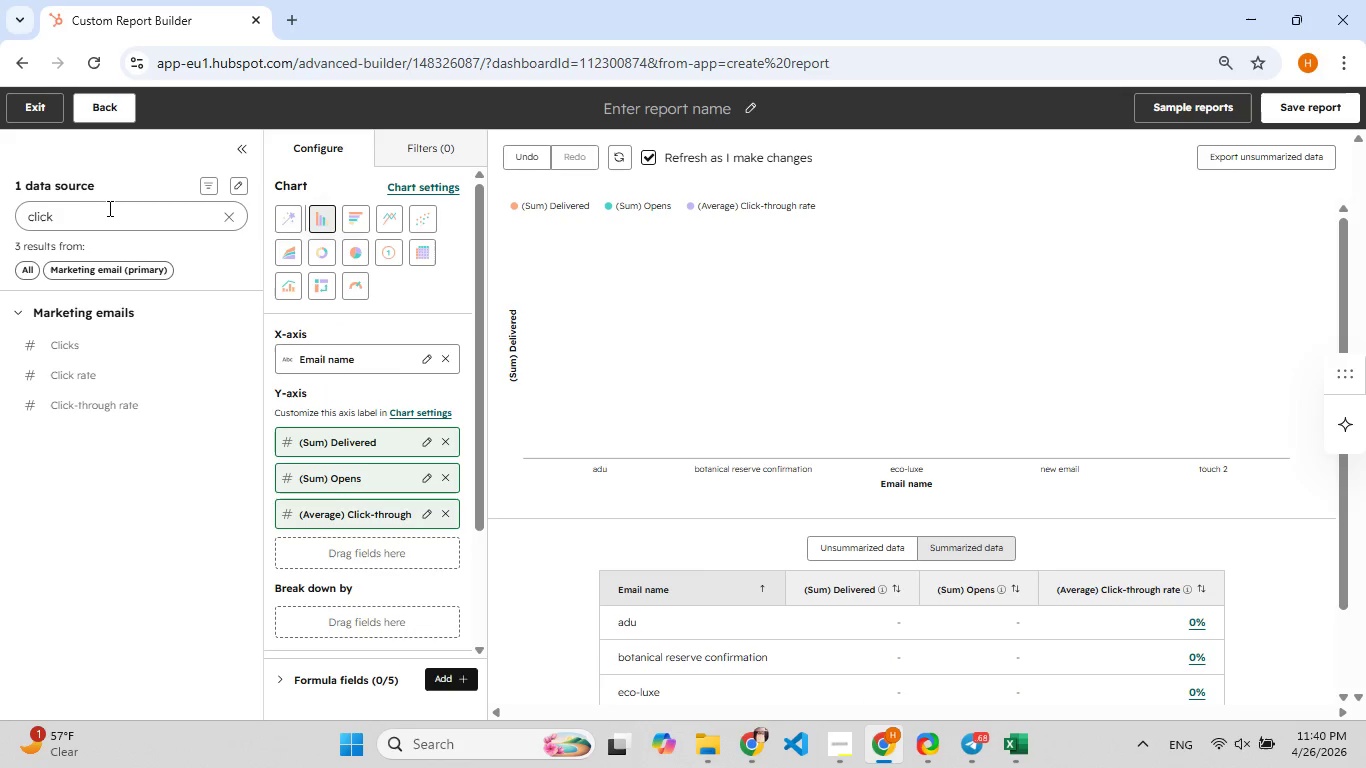 
wait(9.62)
 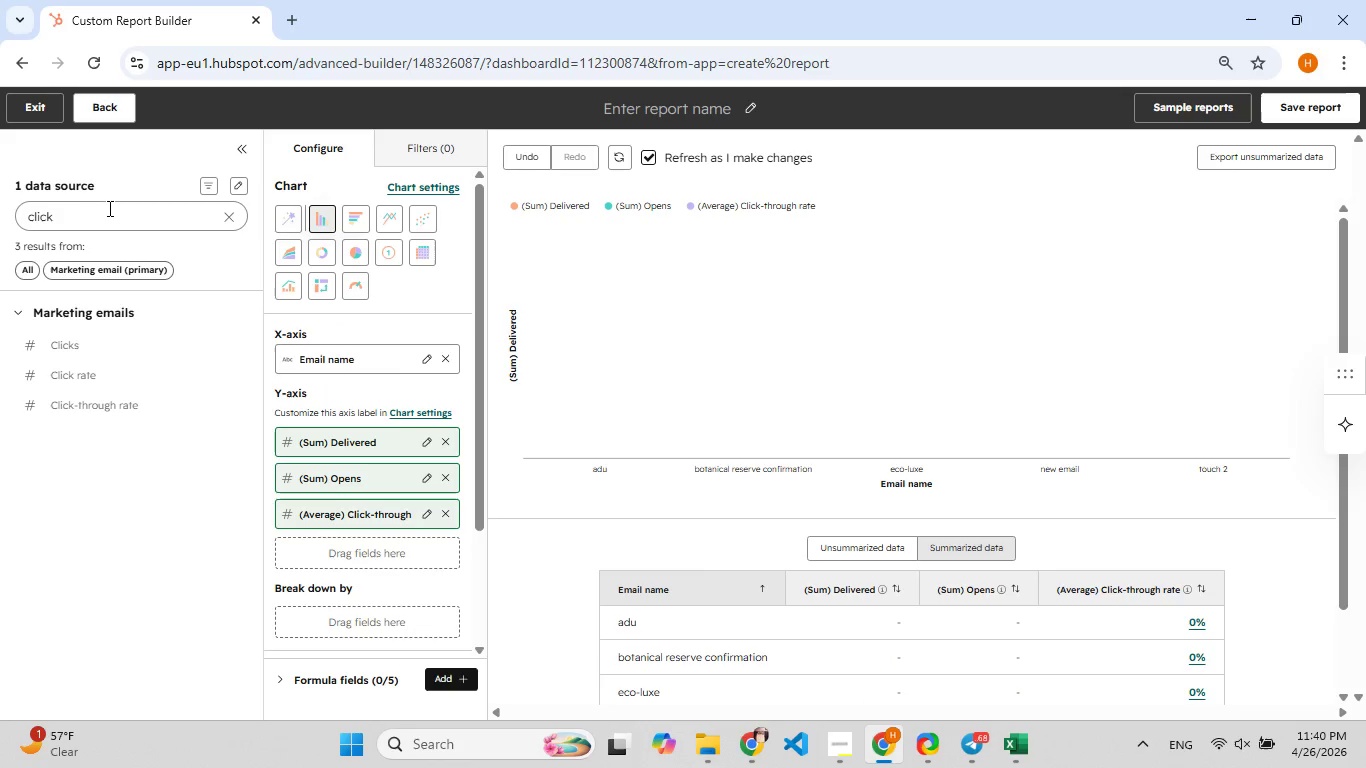 
left_click([241, 347])
 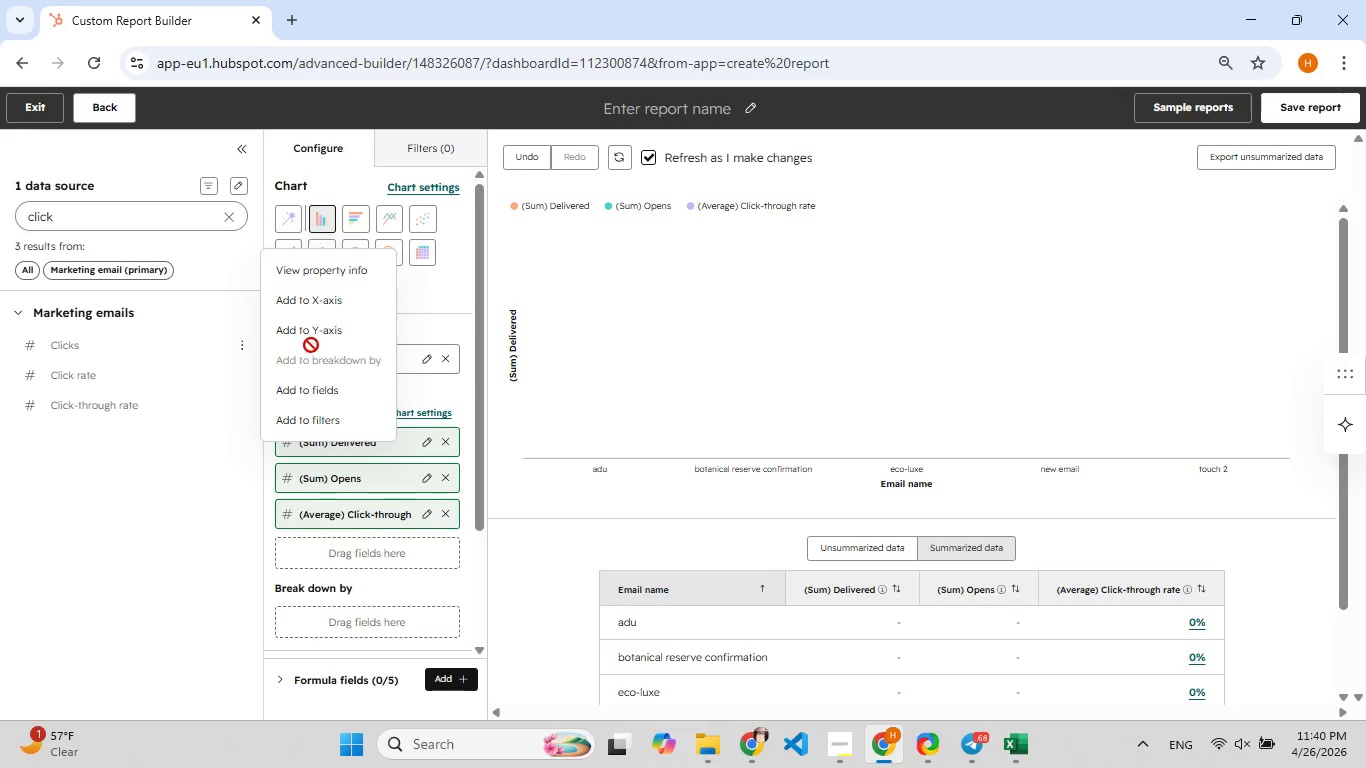 
left_click([311, 345])
 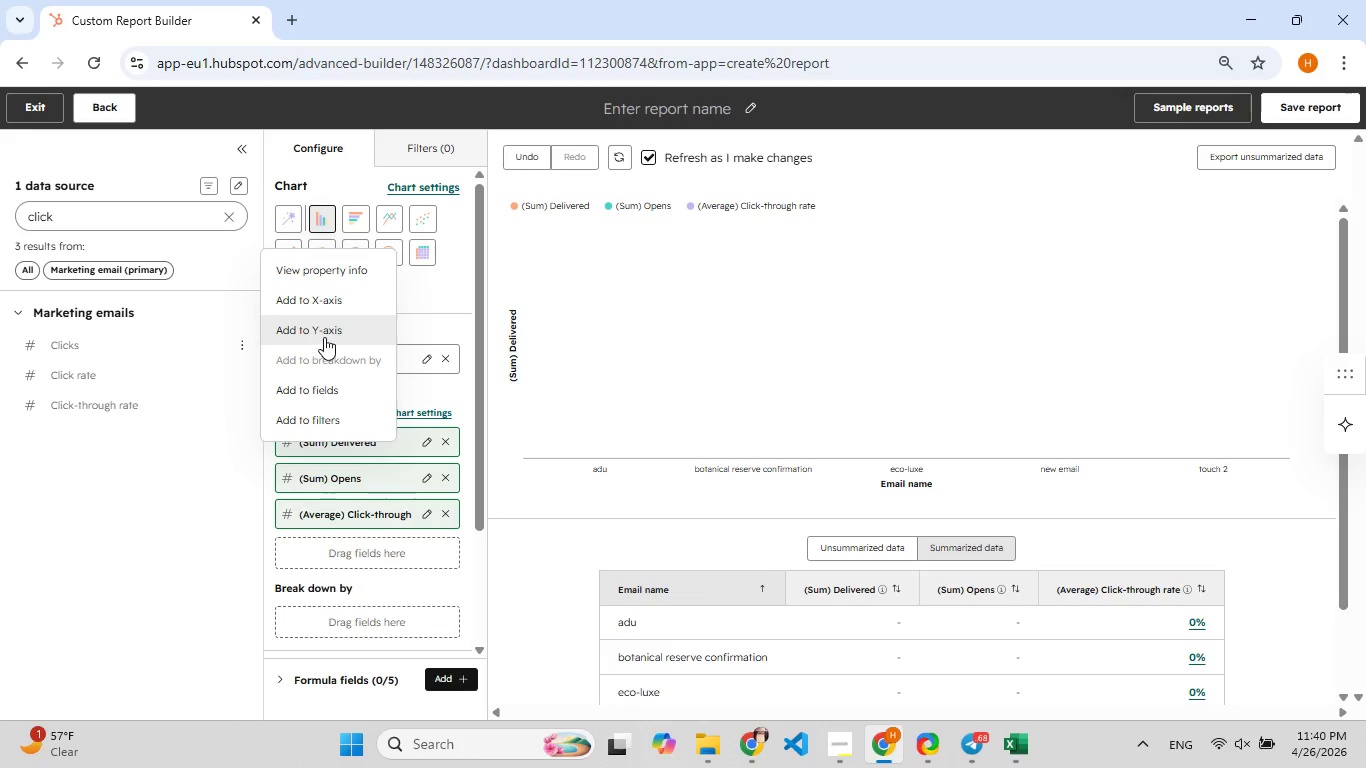 
left_click([325, 337])
 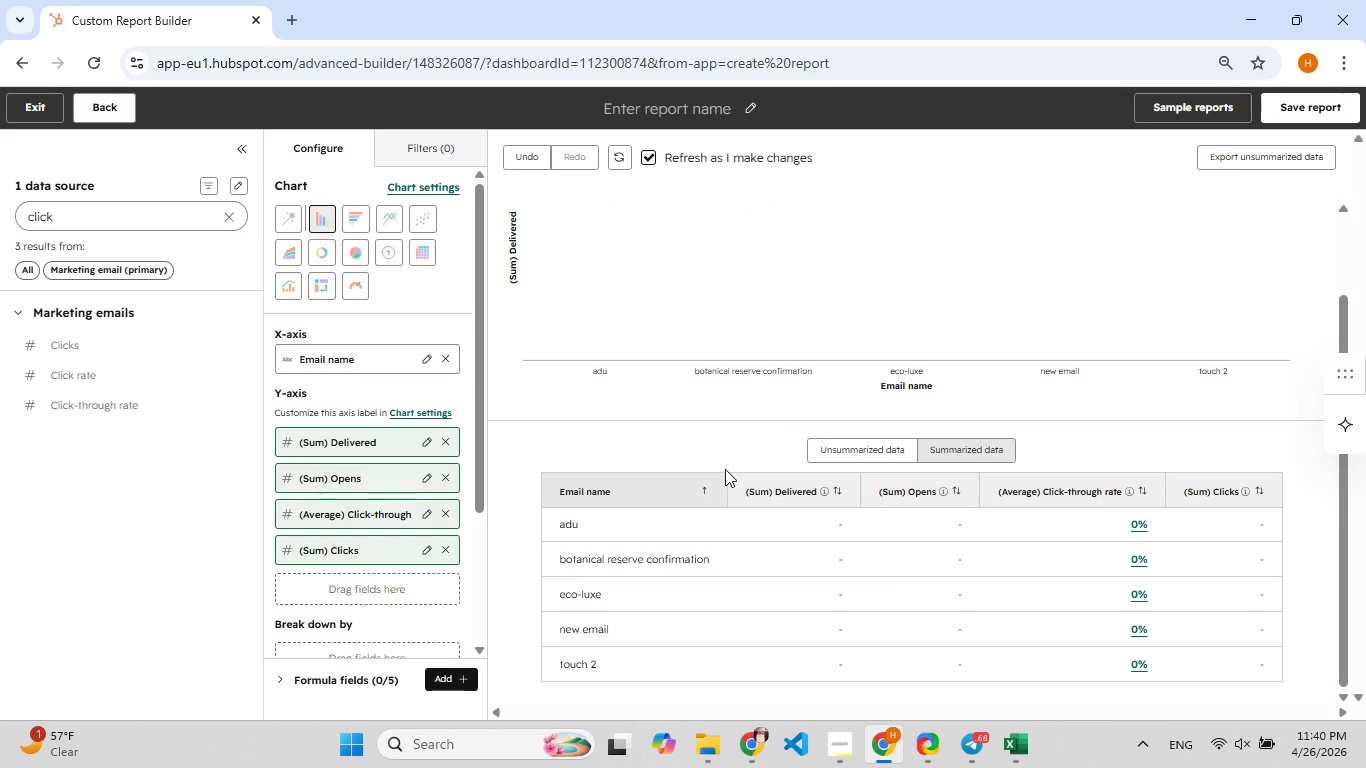 
wait(18.66)
 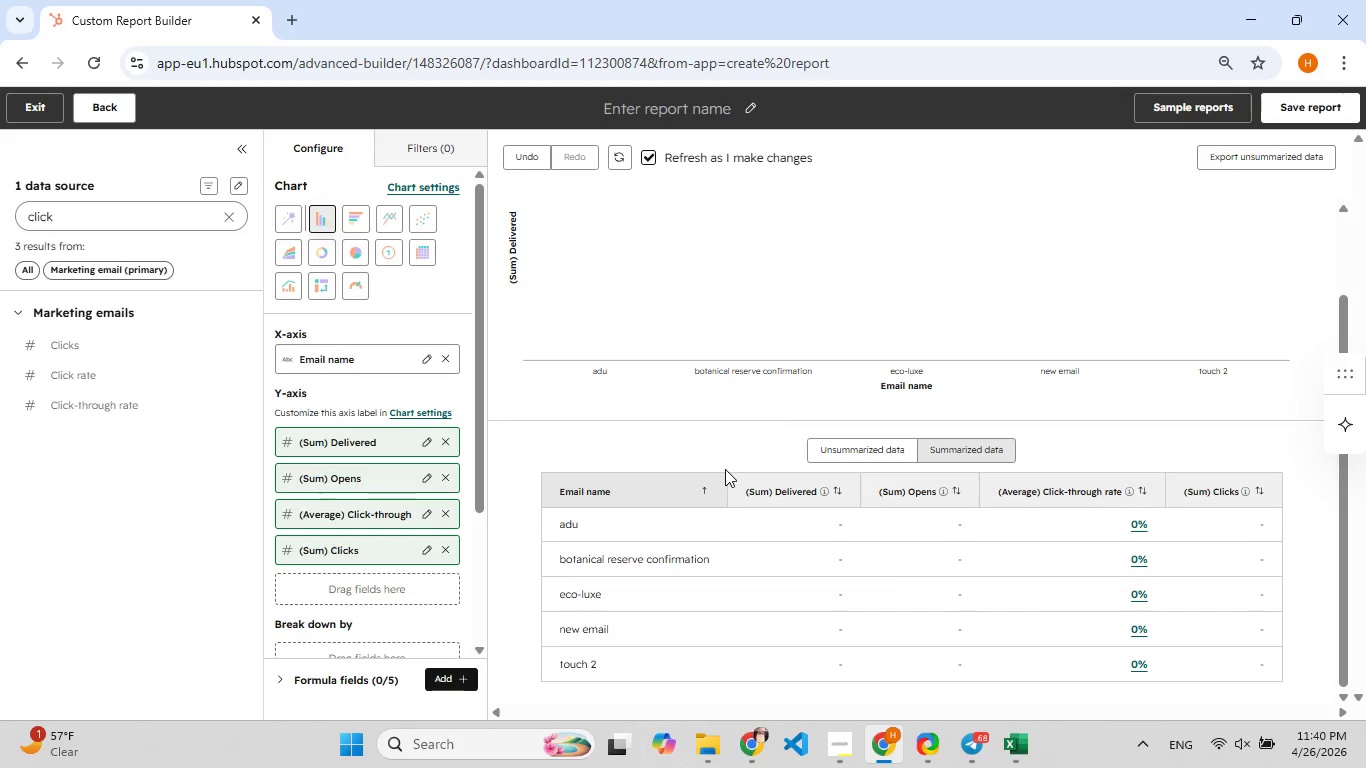 
left_click([573, 593])
 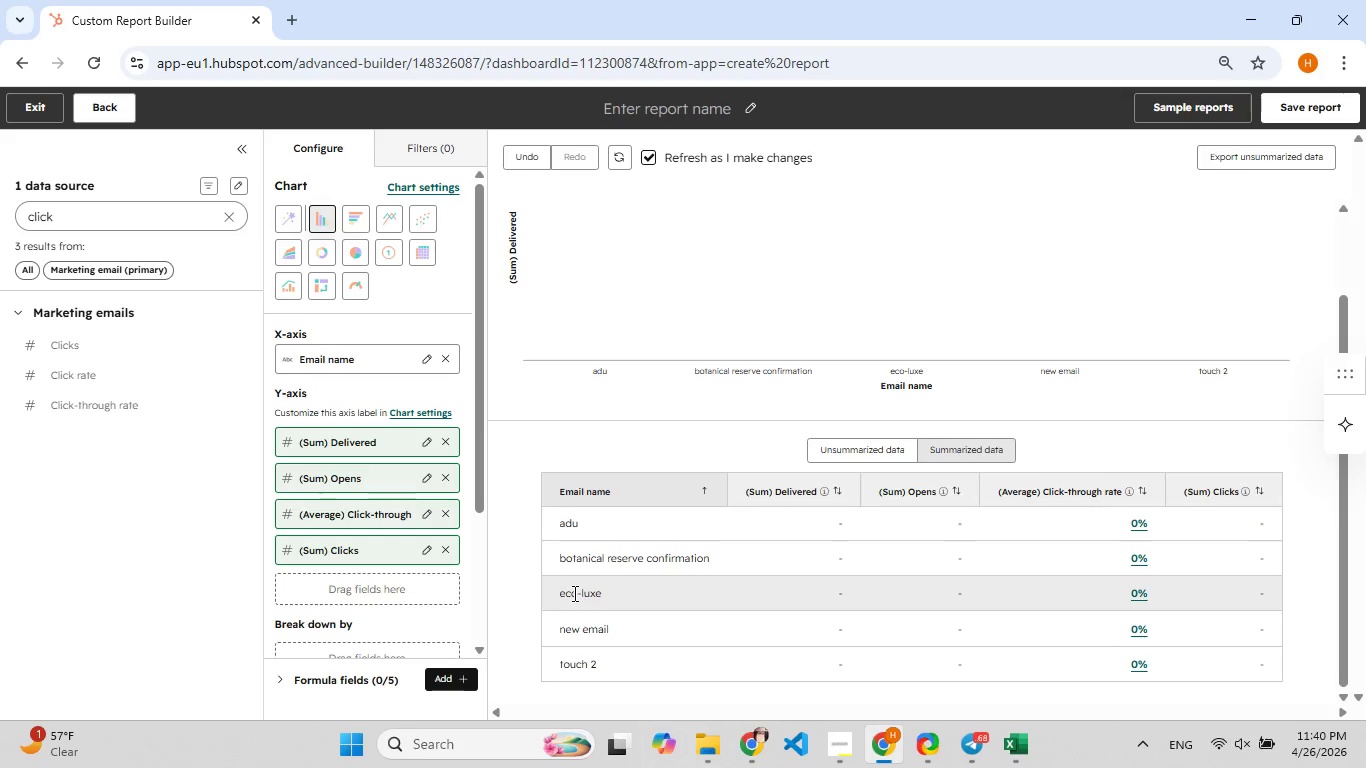 
left_click([573, 593])
 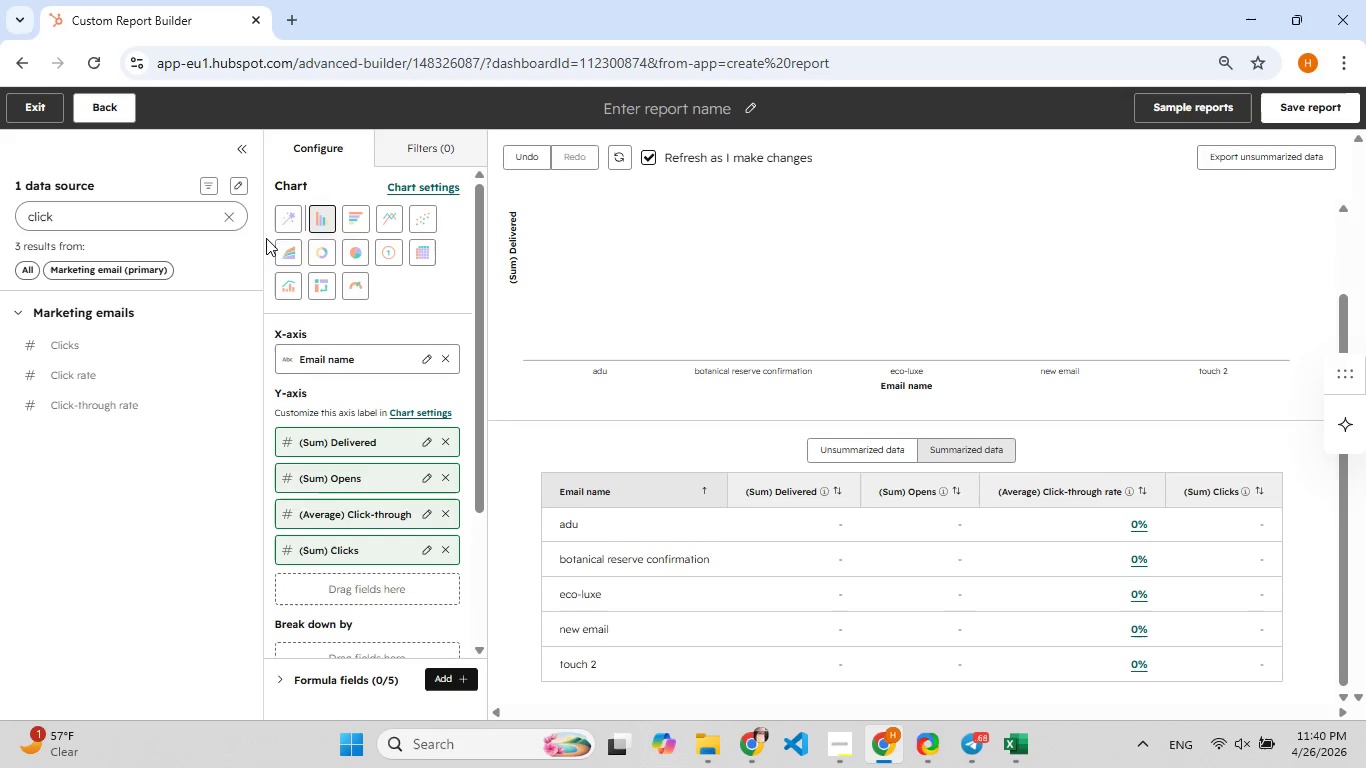 
left_click([229, 214])
 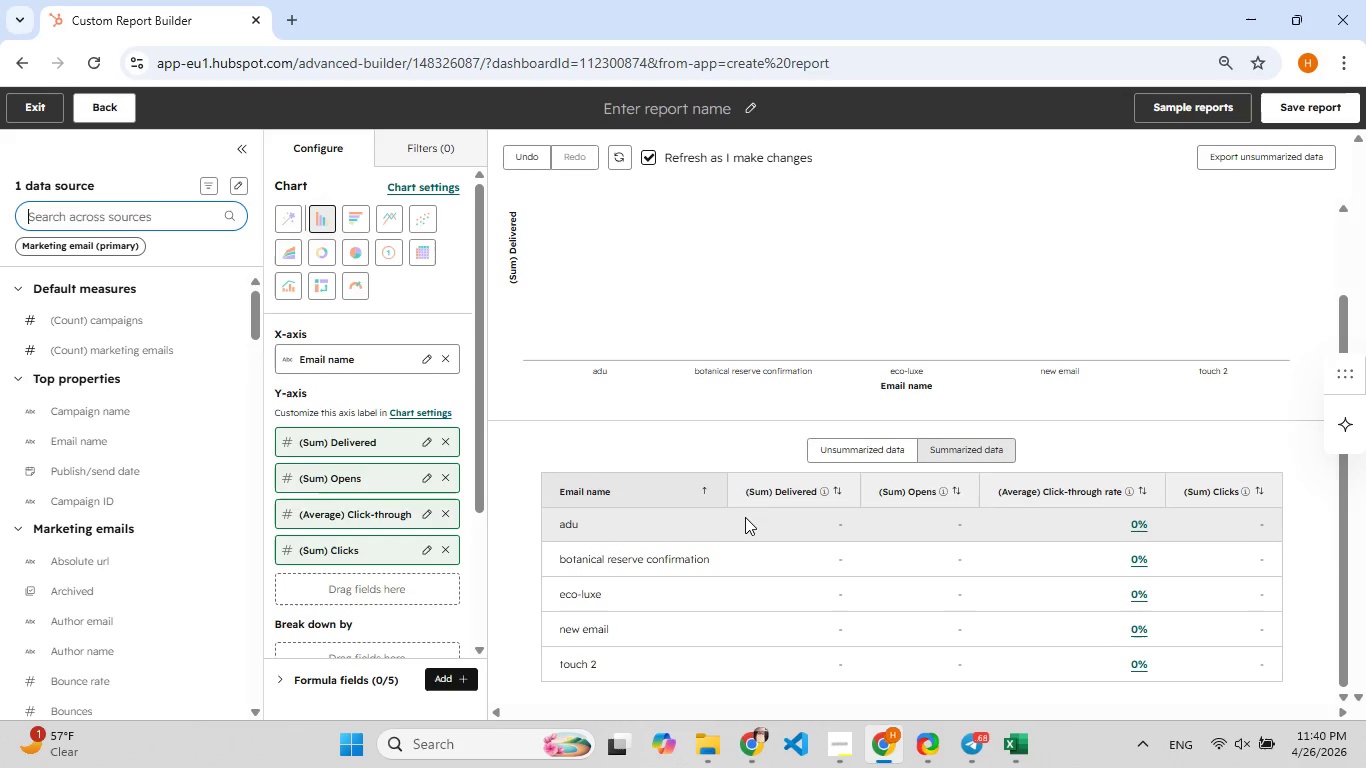 
wait(24.72)
 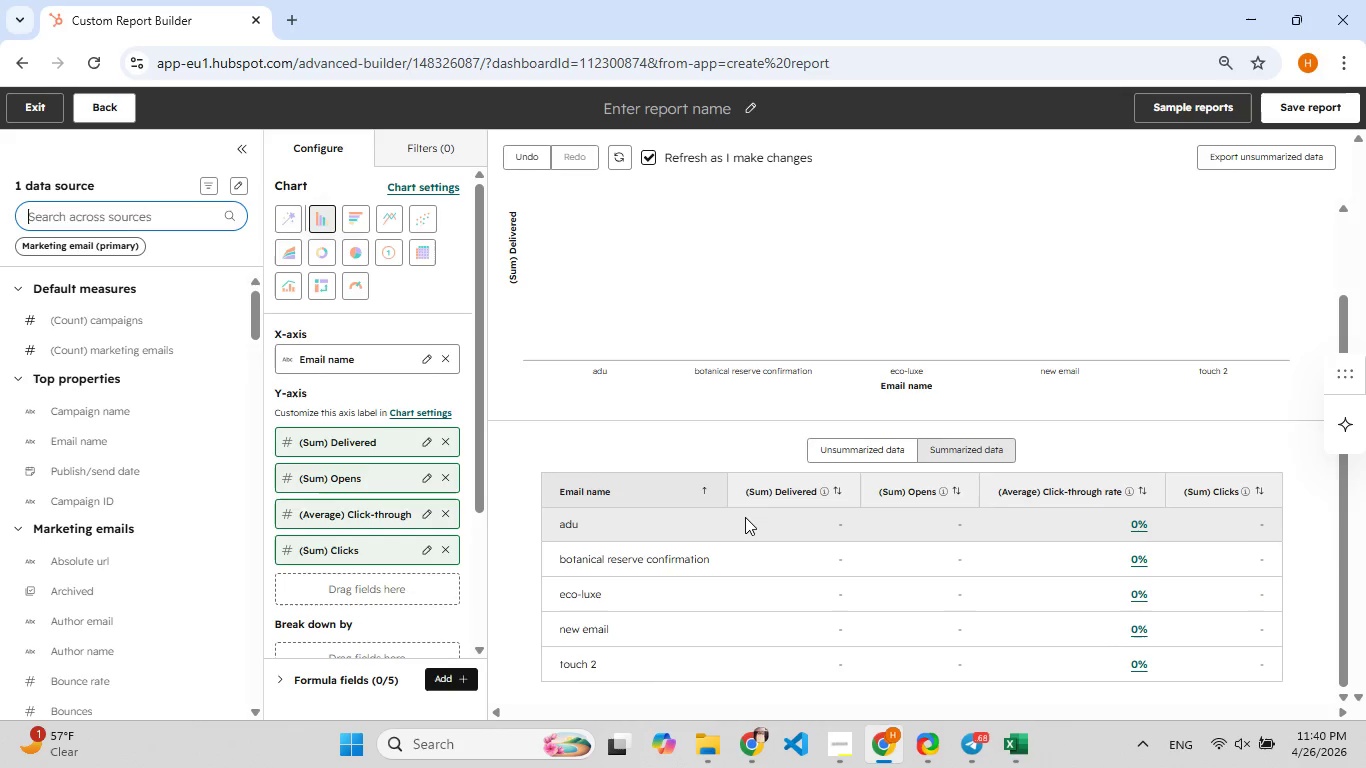 
left_click([427, 143])
 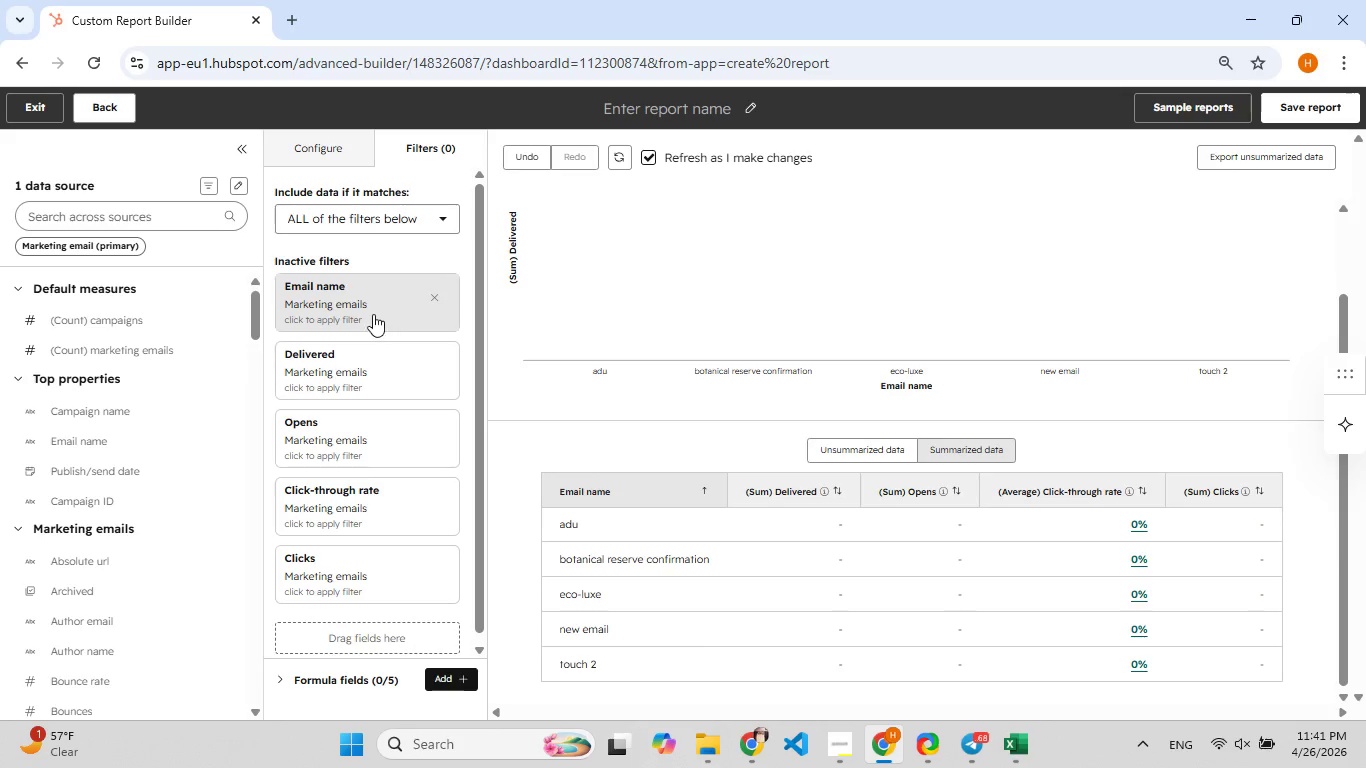 
left_click([336, 301])
 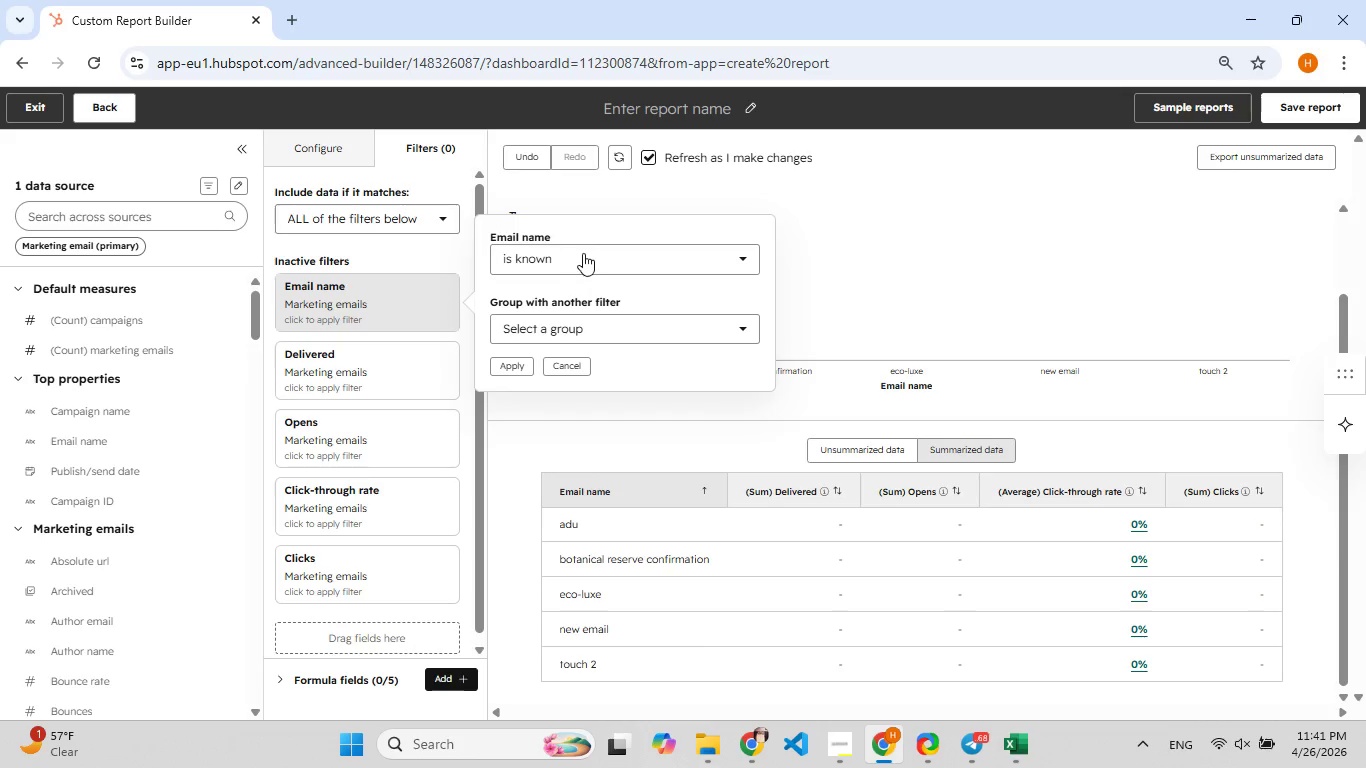 
left_click([588, 257])
 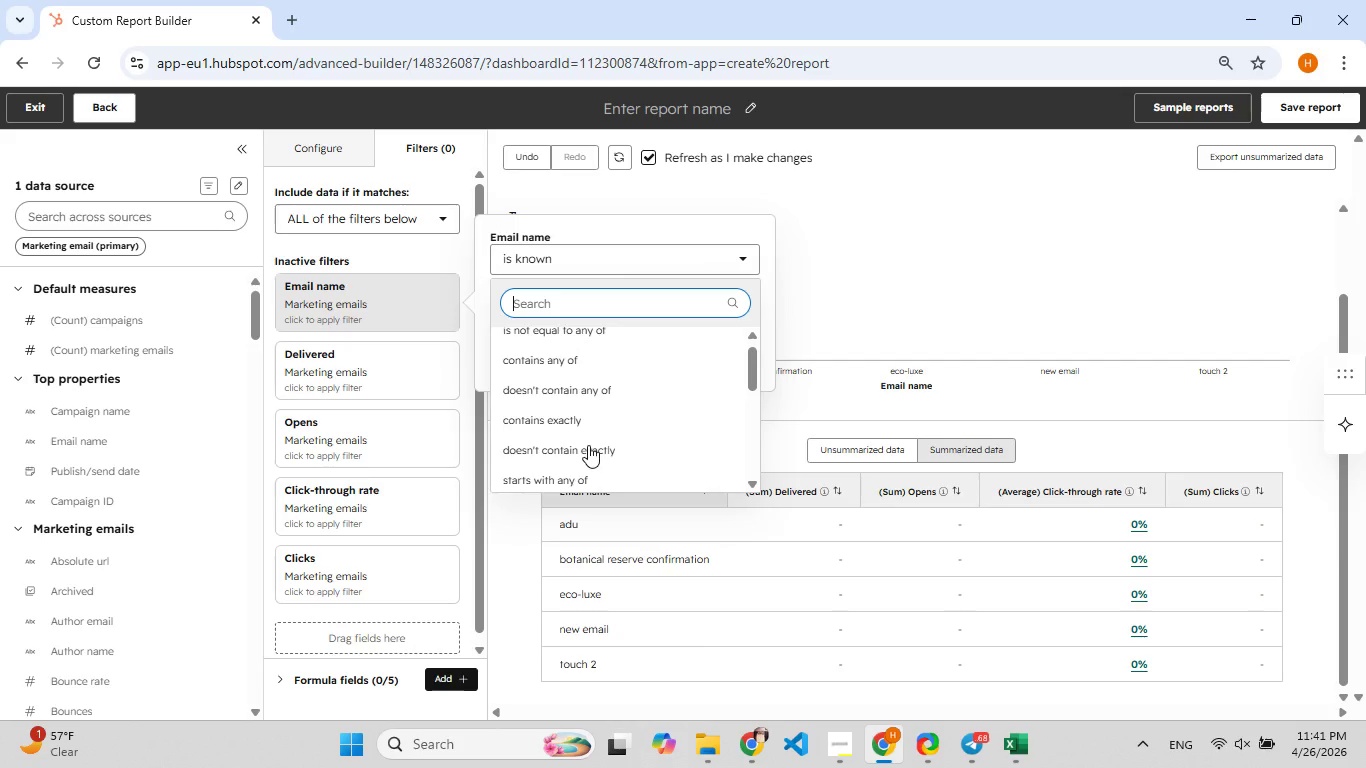 
wait(7.58)
 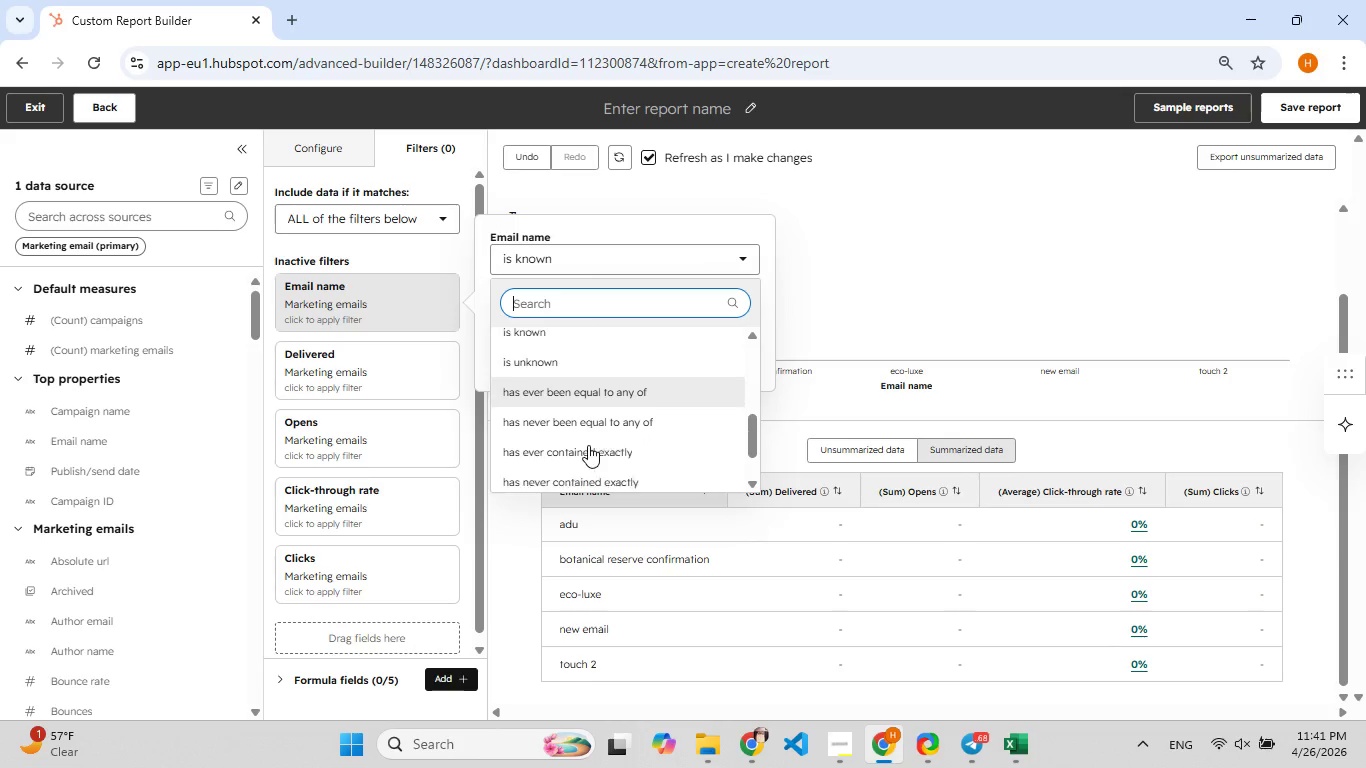 
left_click([591, 343])
 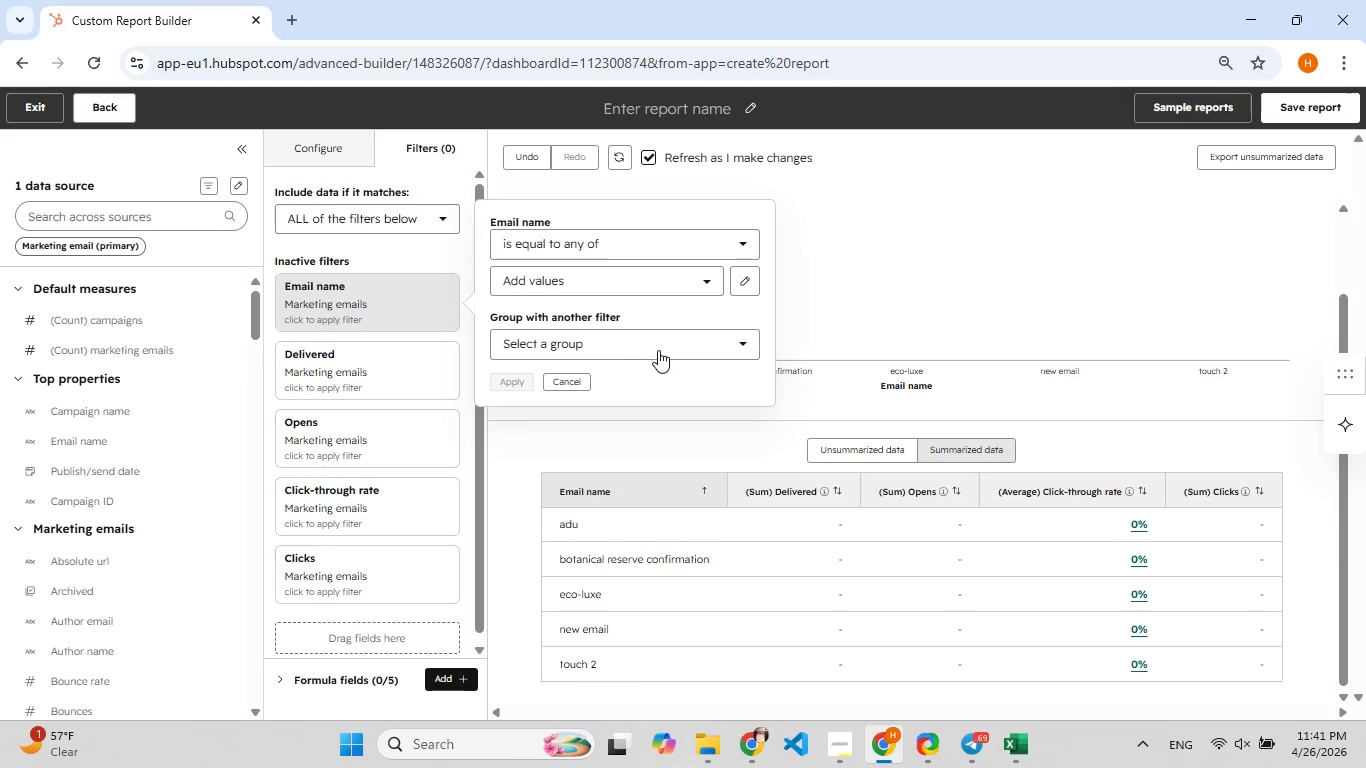 
left_click([666, 348])
 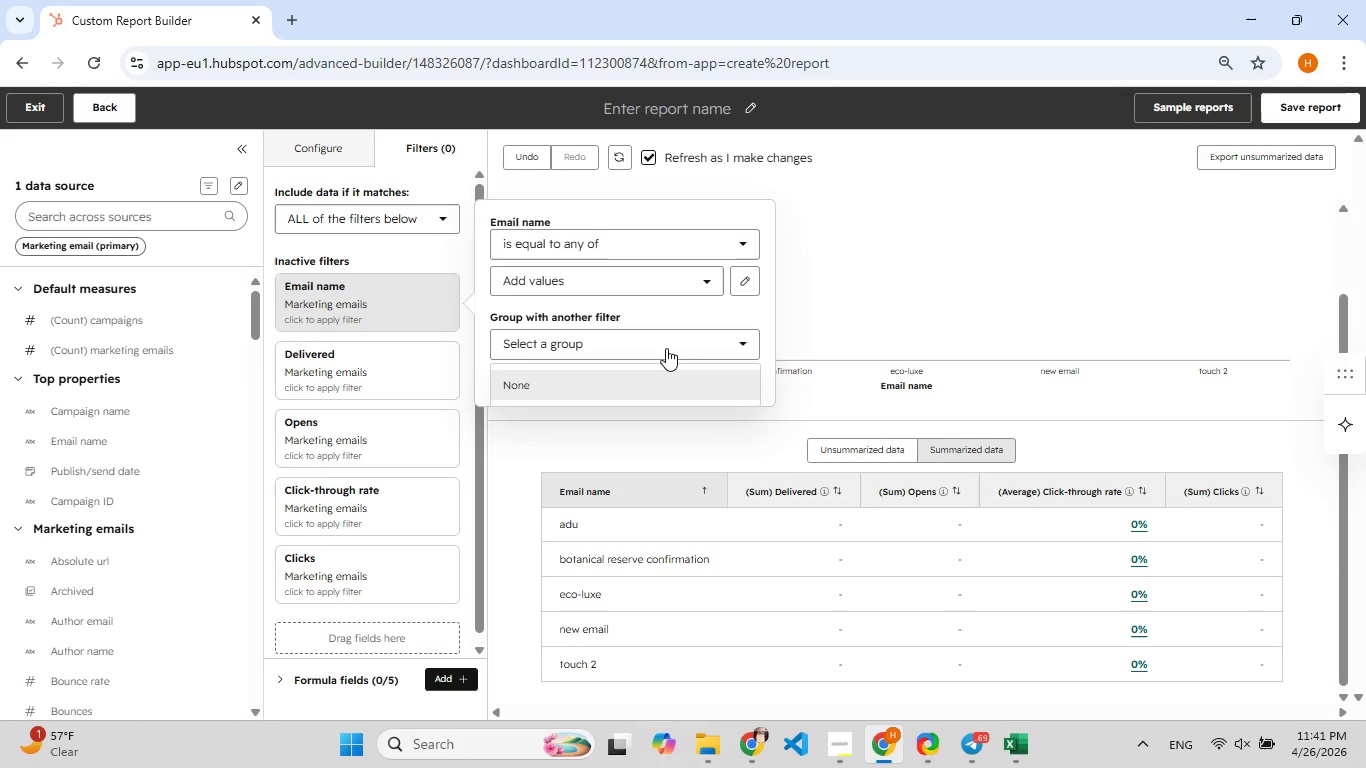 
left_click([666, 348])
 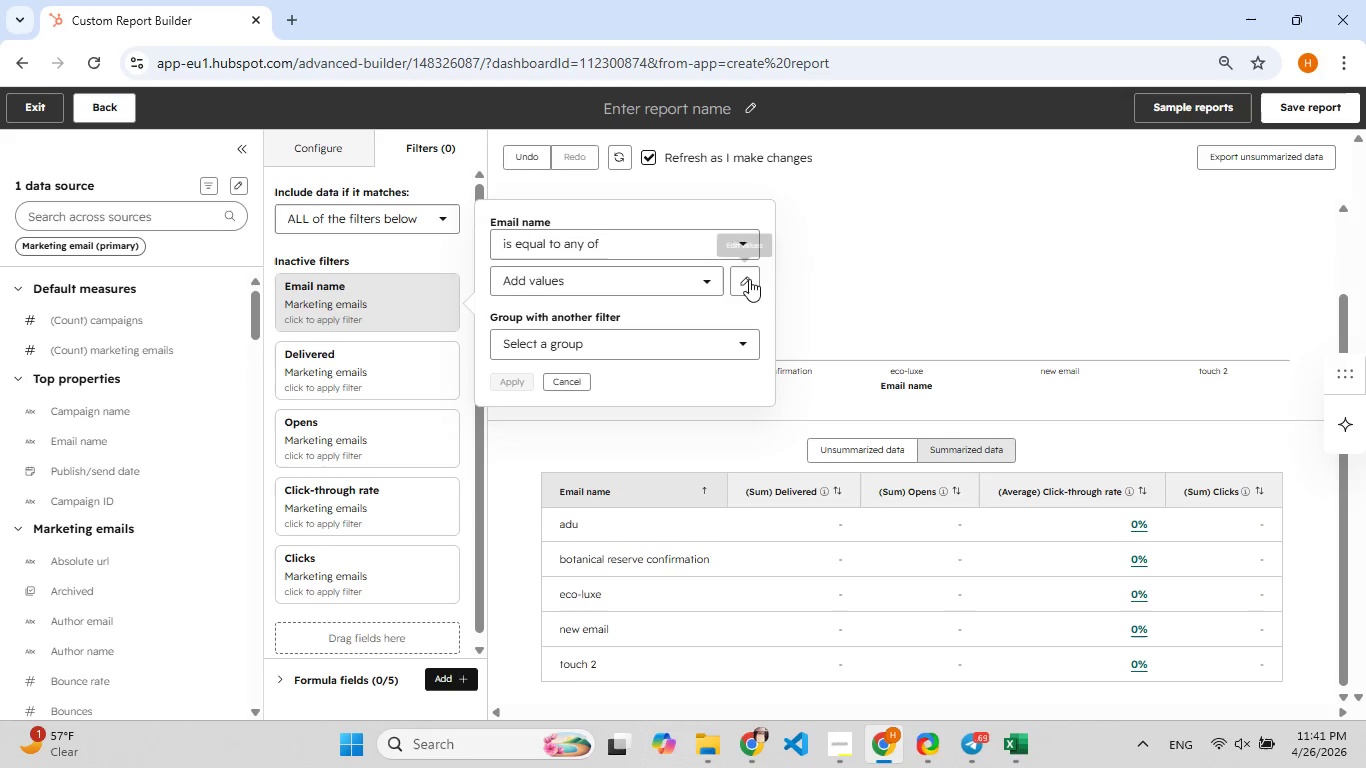 
left_click([749, 279])
 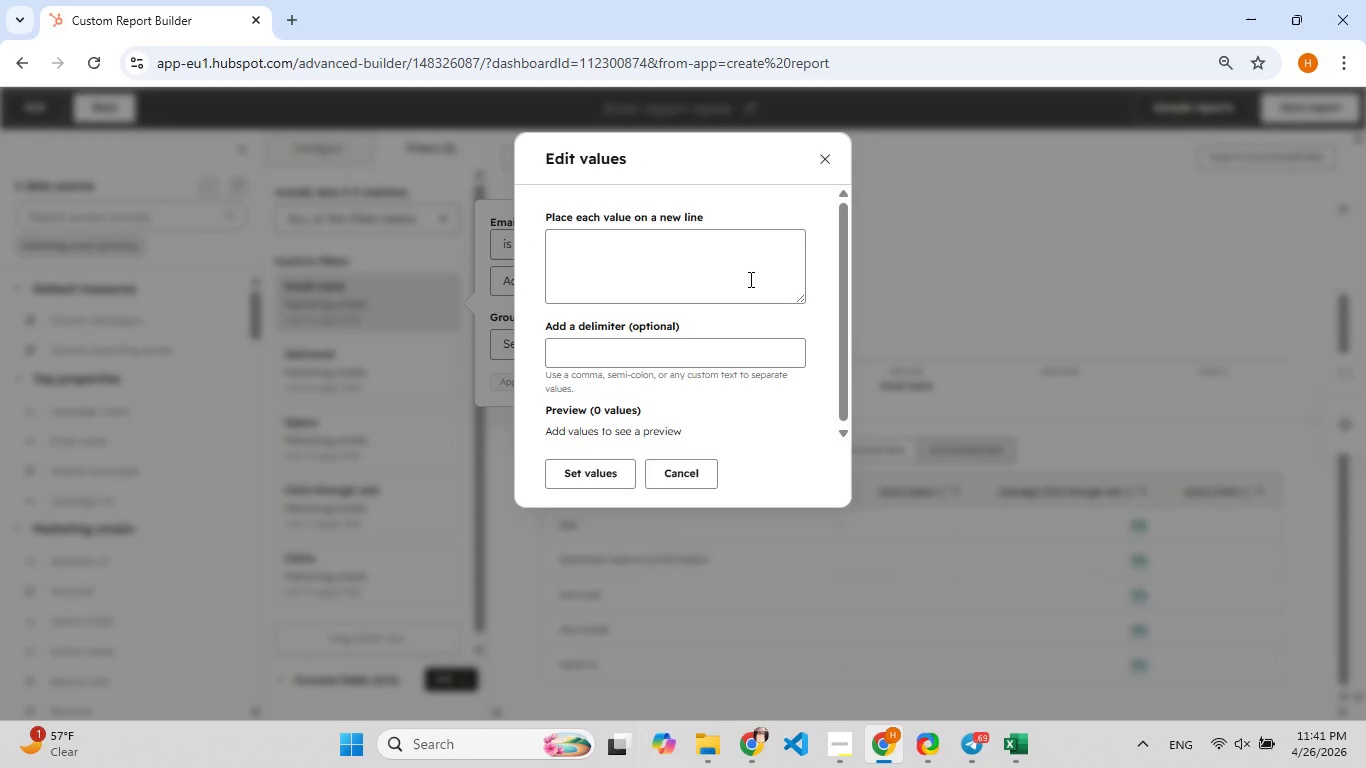 
left_click([663, 355])
 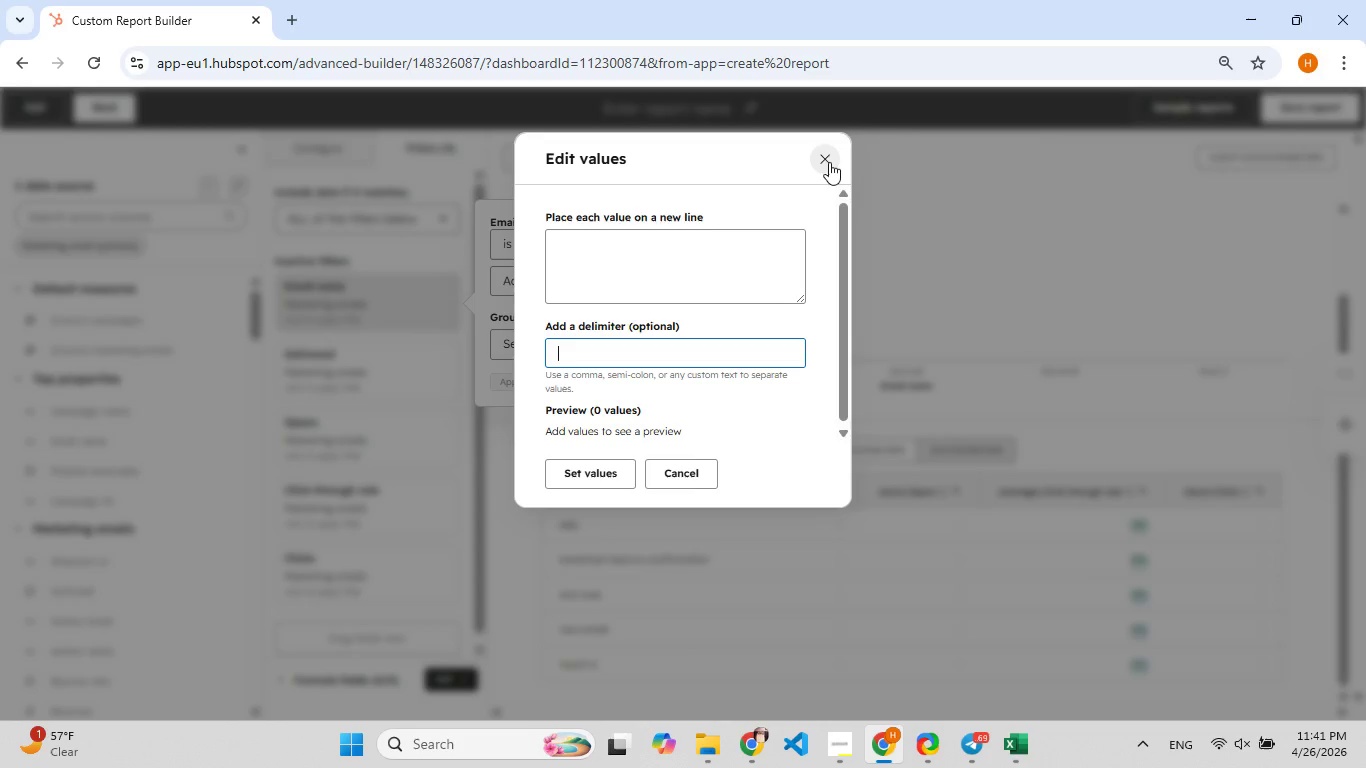 
left_click([828, 162])
 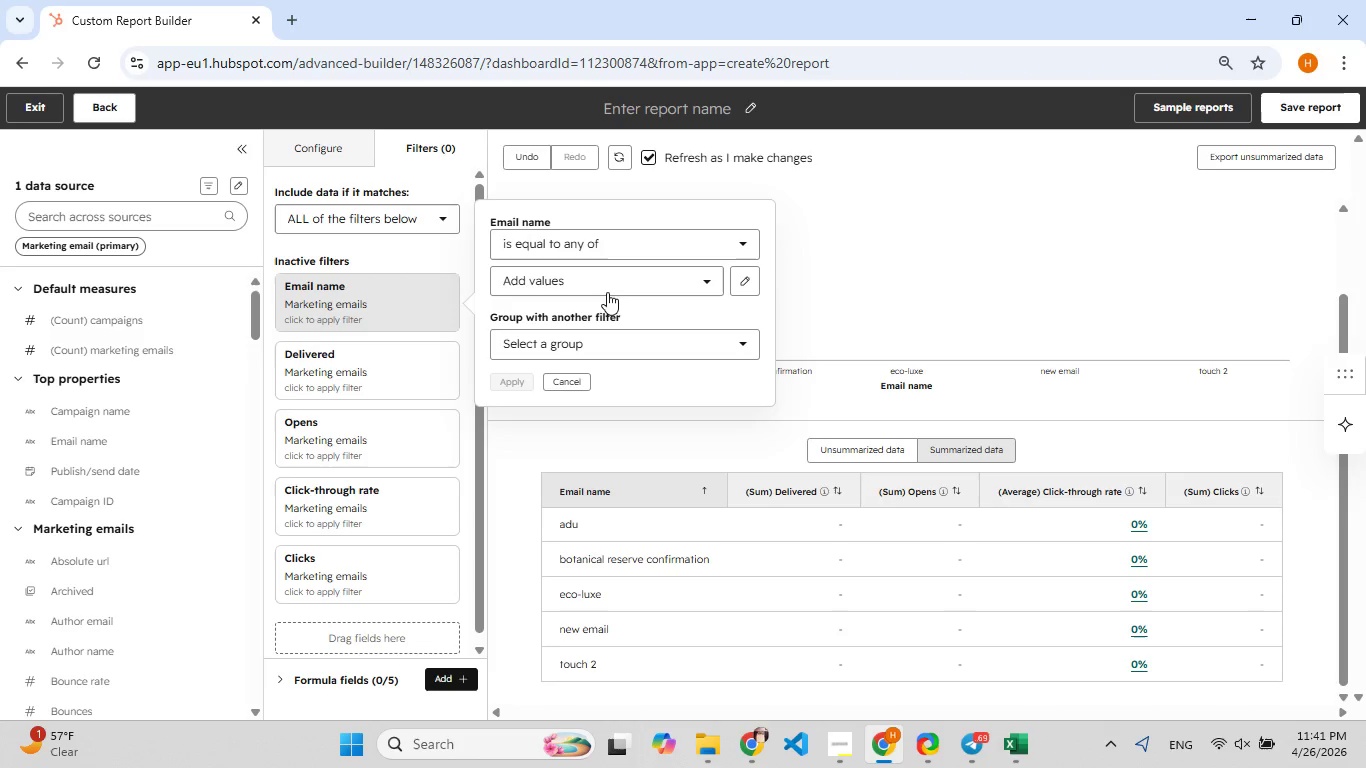 
left_click([612, 280])
 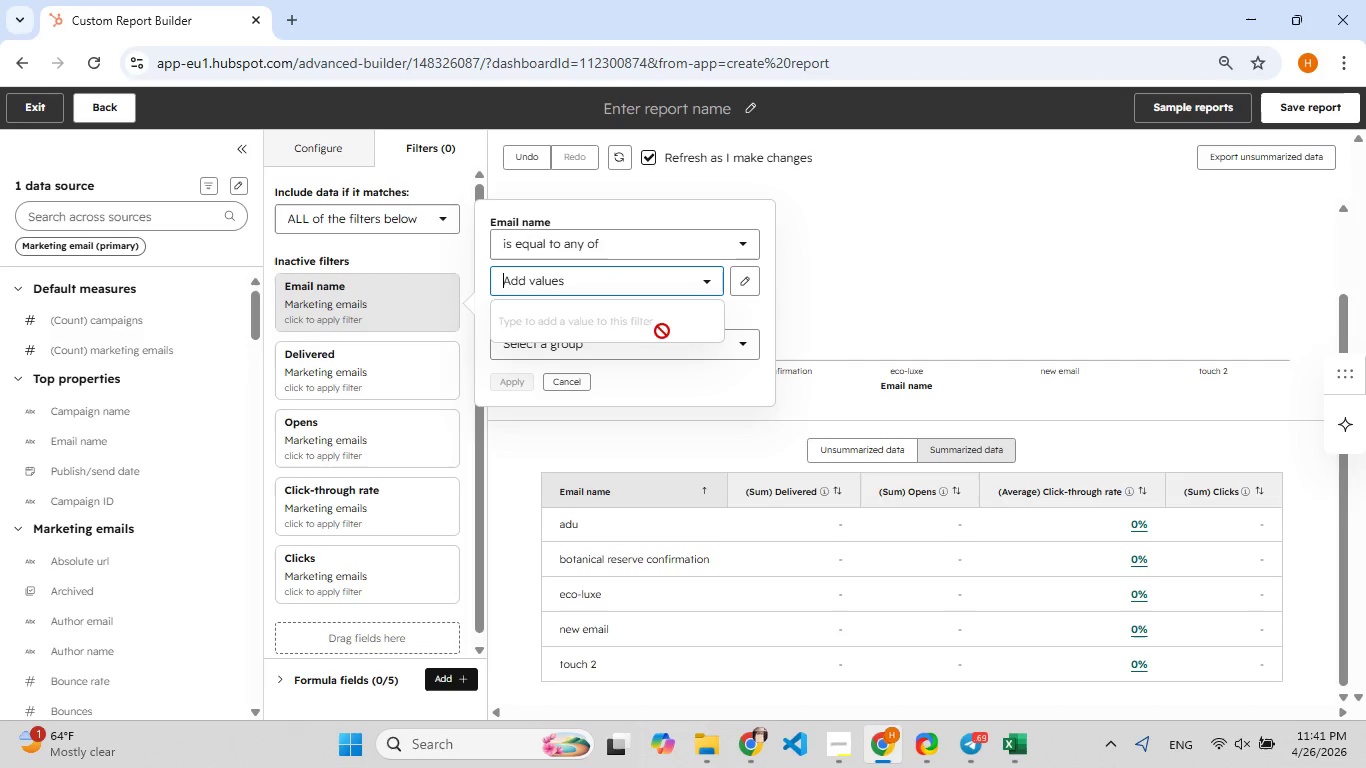 
left_click([714, 378])
 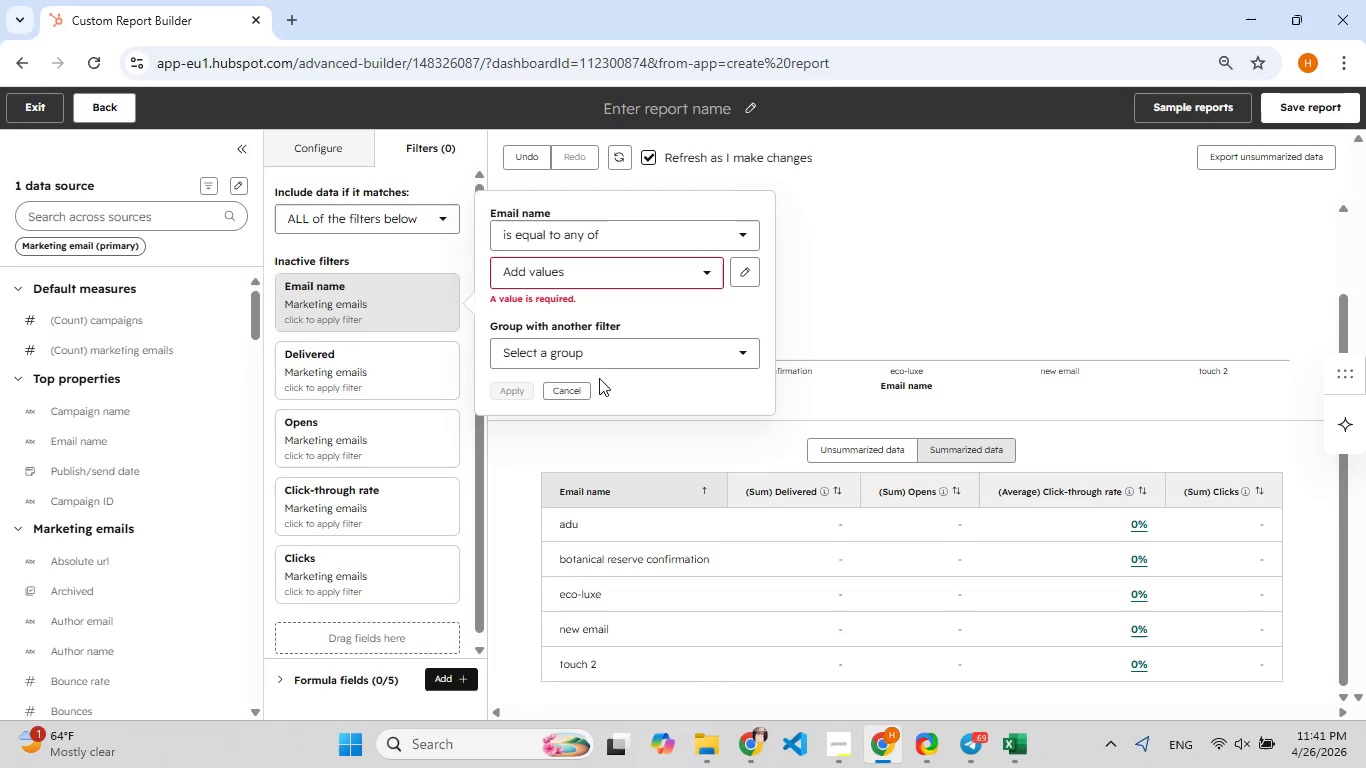 
left_click([575, 390])
 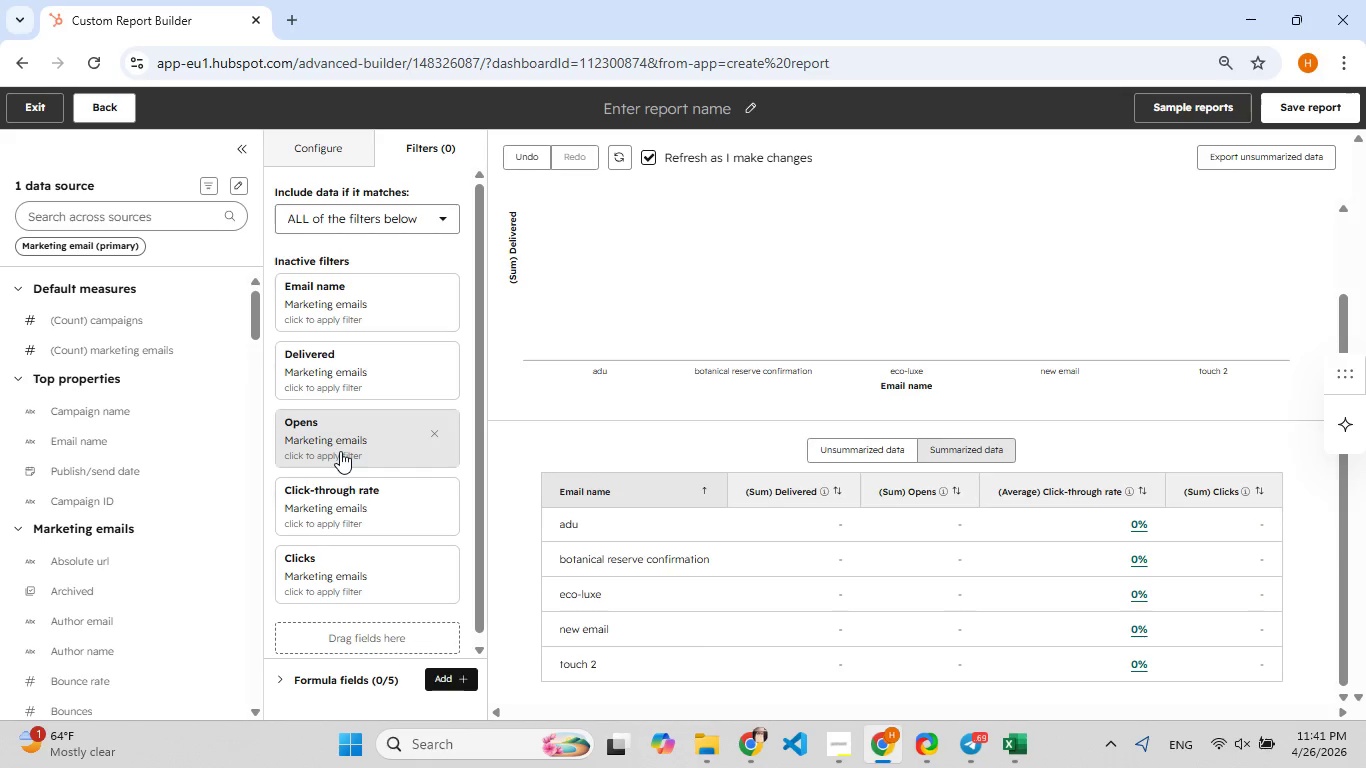 
left_click([365, 211])
 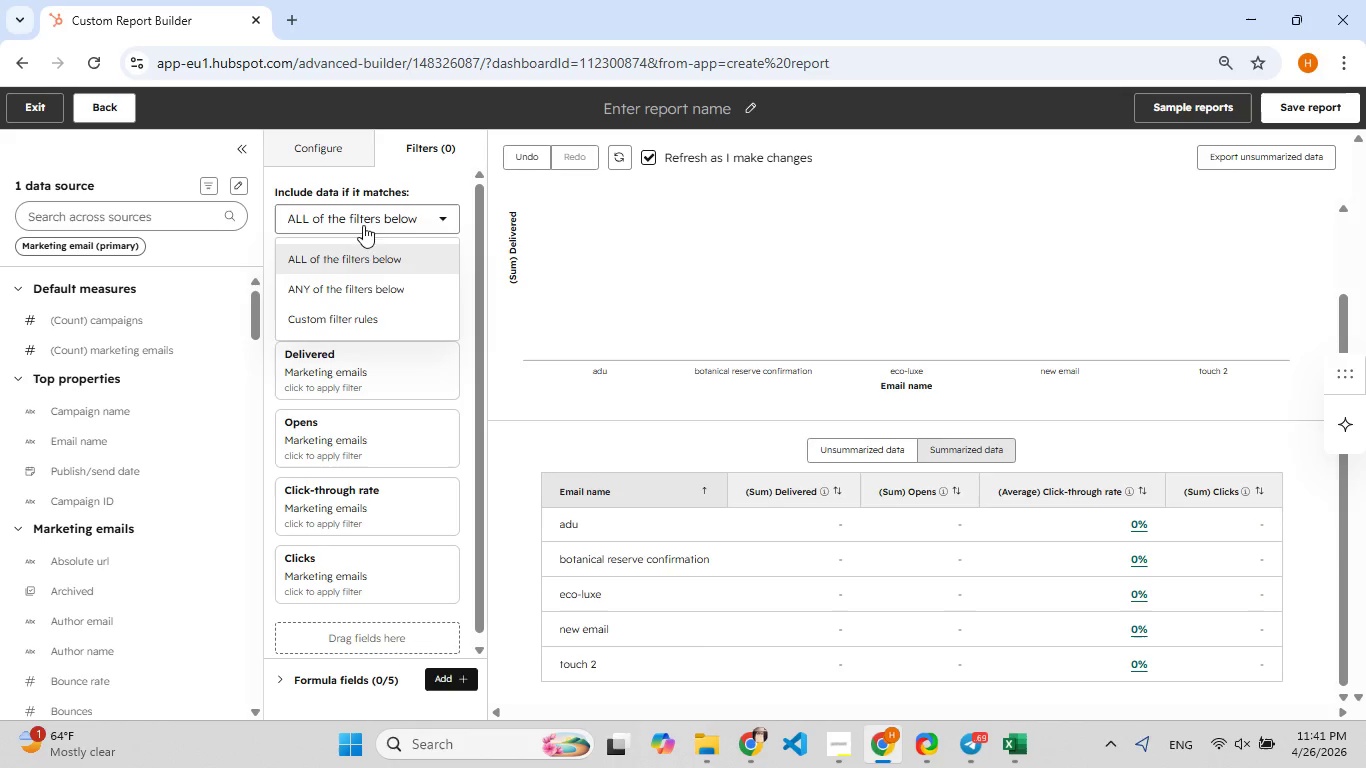 
left_click([367, 287])
 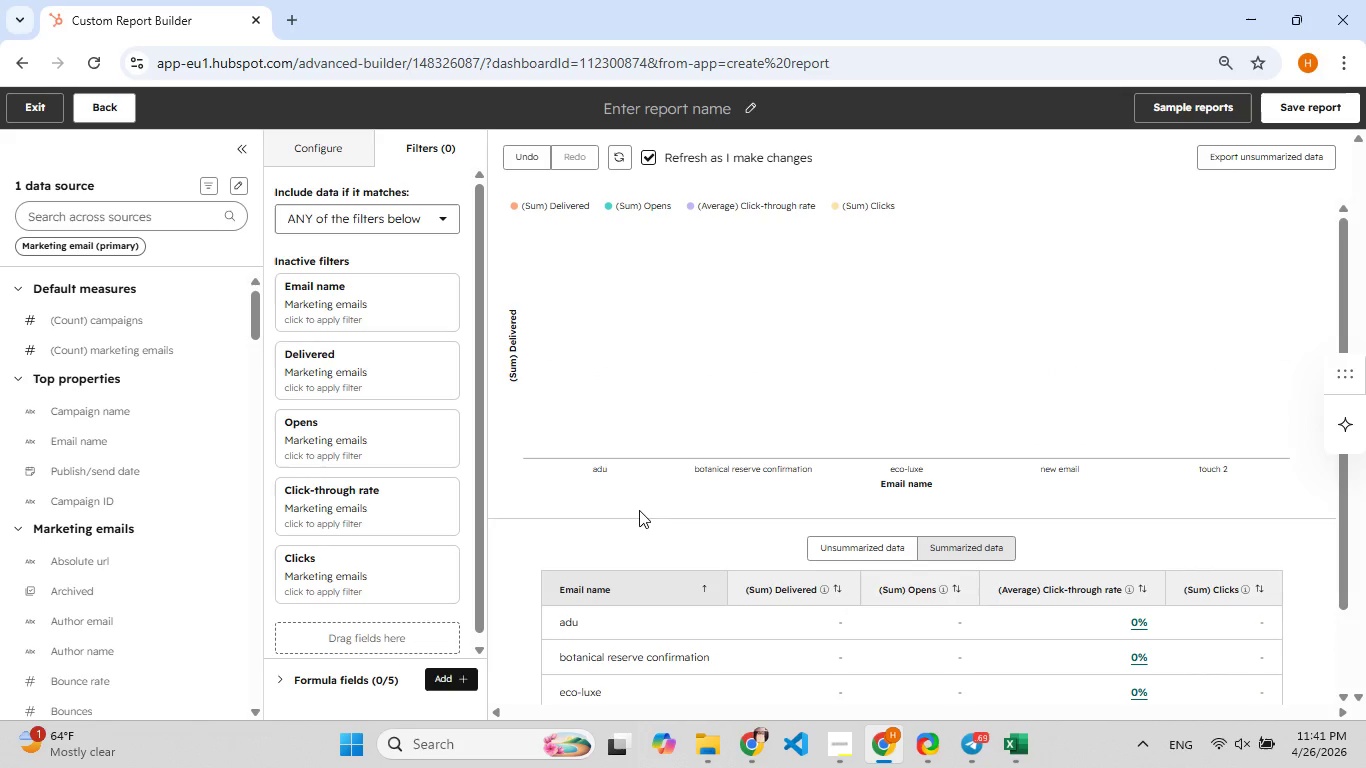 
wait(17.77)
 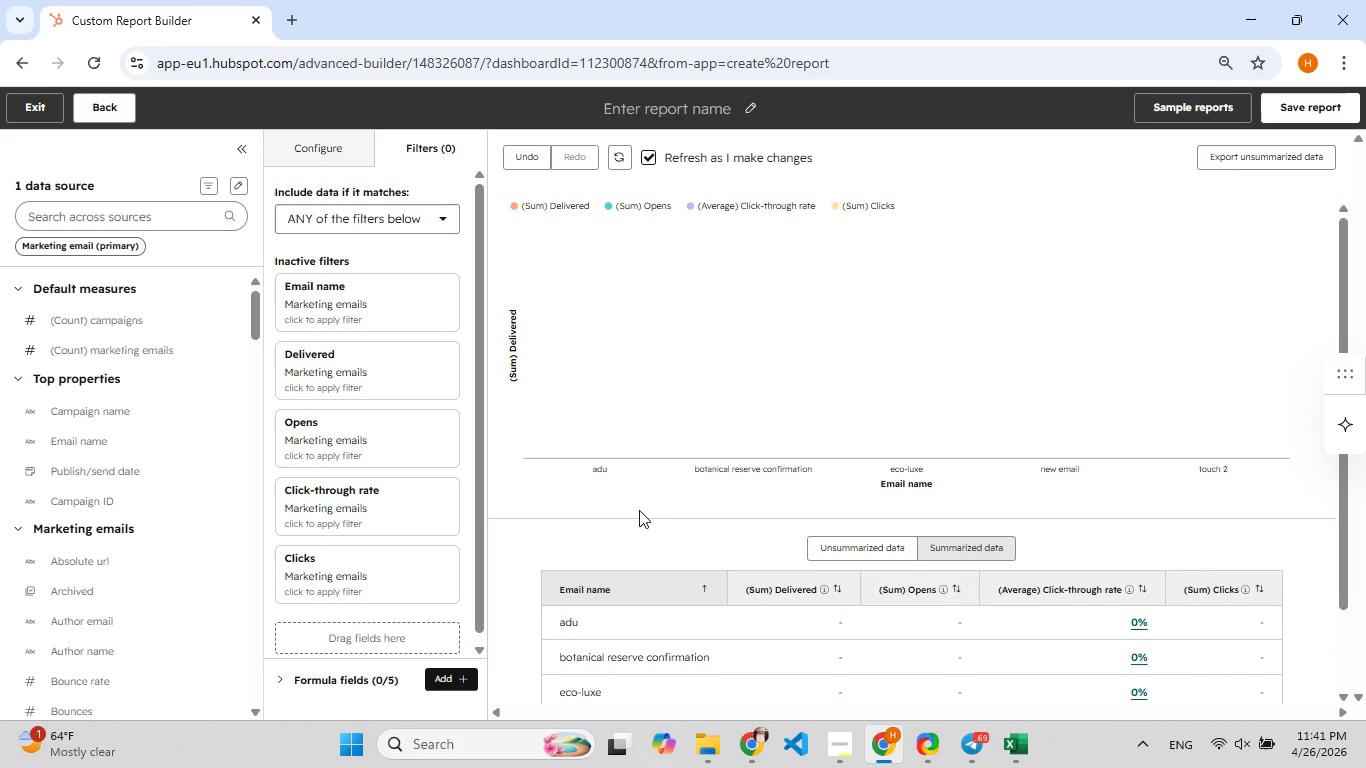 
left_click([749, 104])
 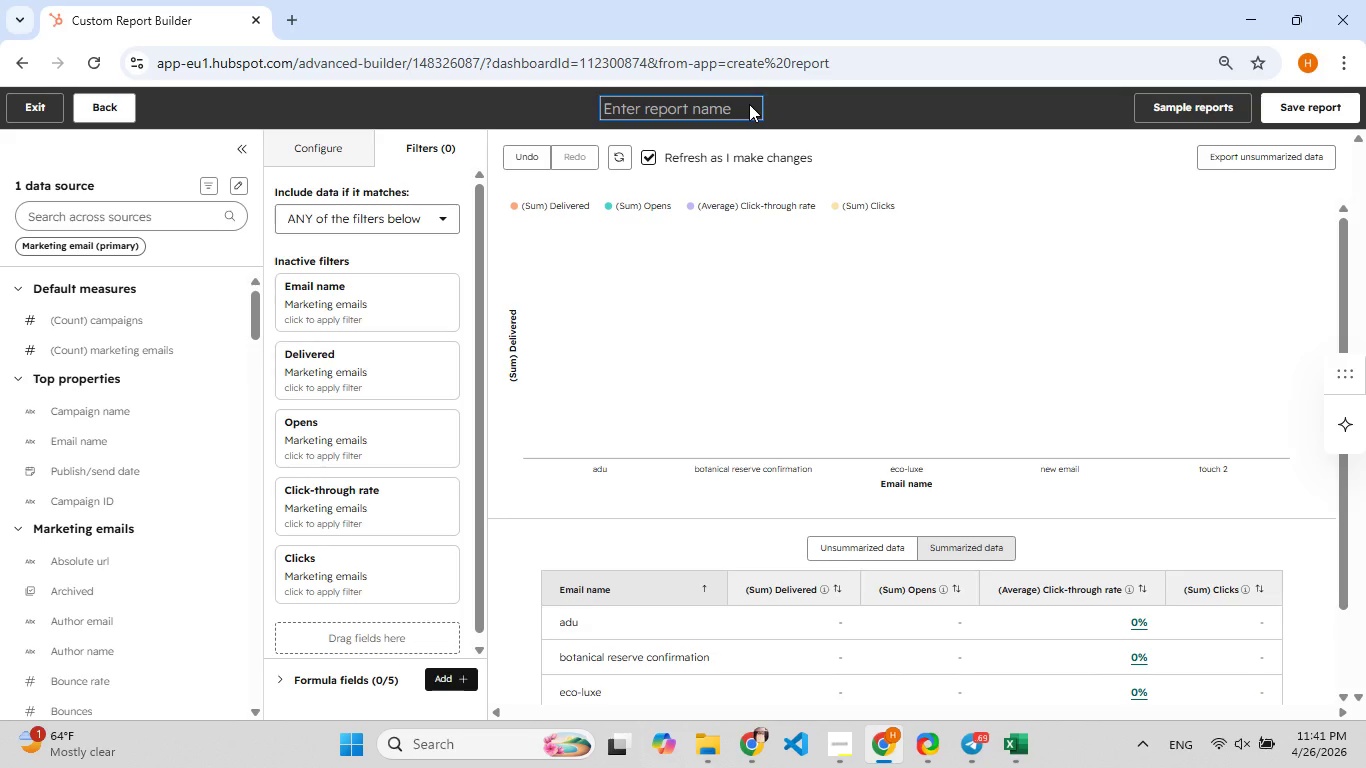 
type(Eco-X)
key(Backspace)
type([F9]L)
 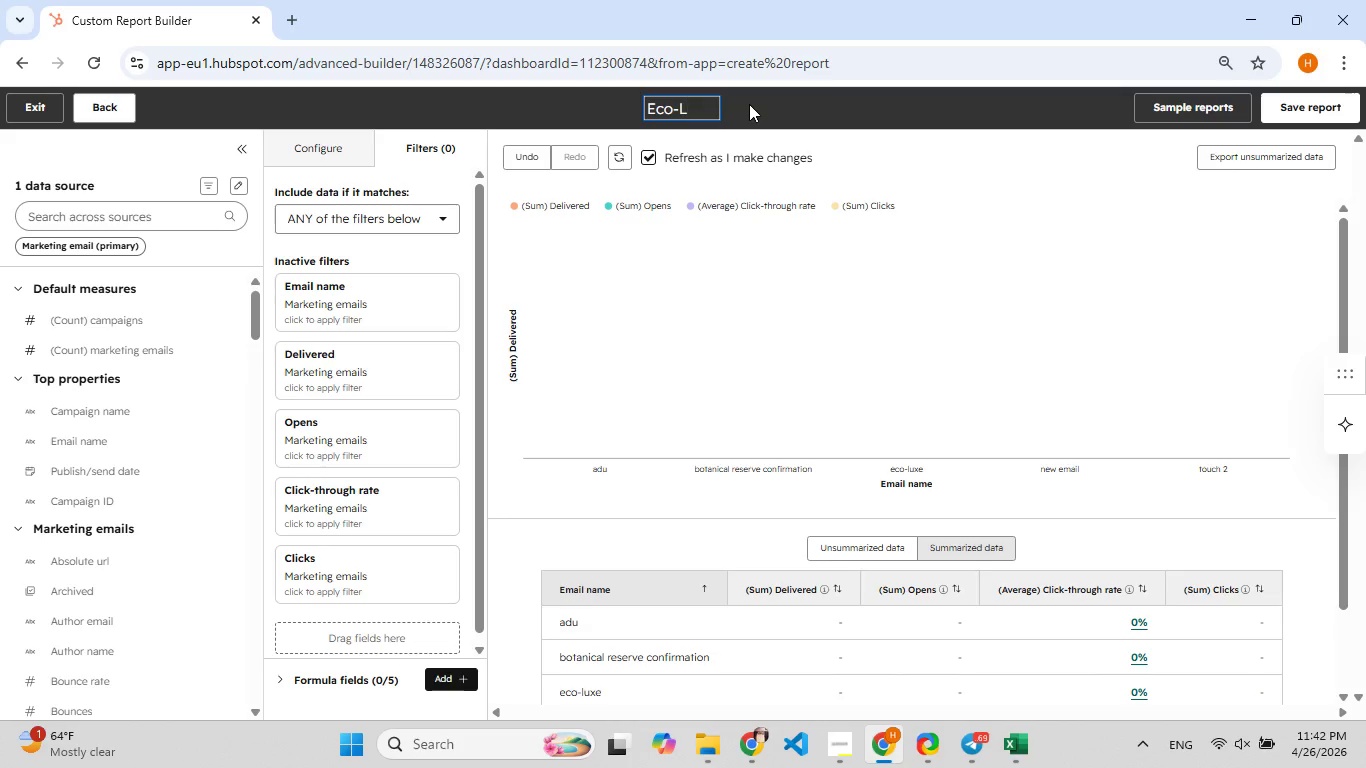 
type(uxe Email Performance)
 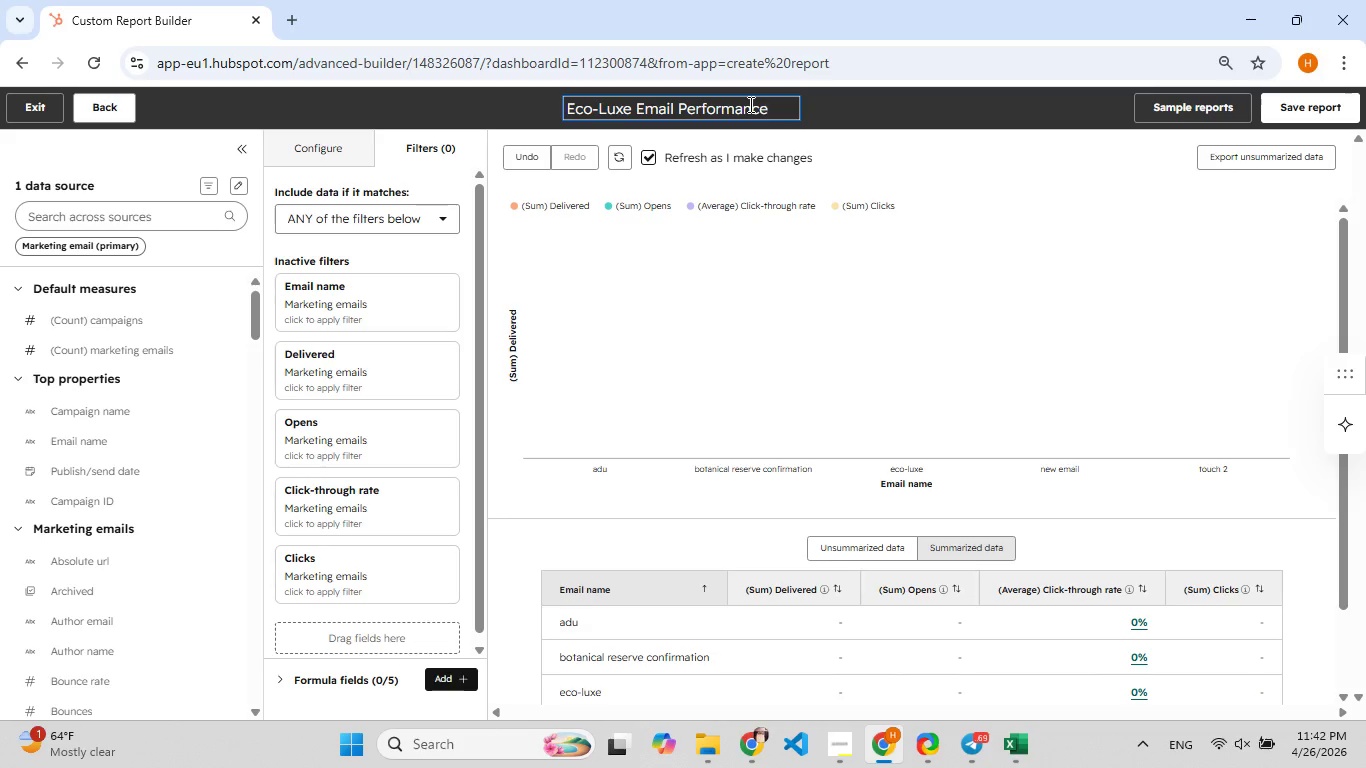 
wait(5.95)
 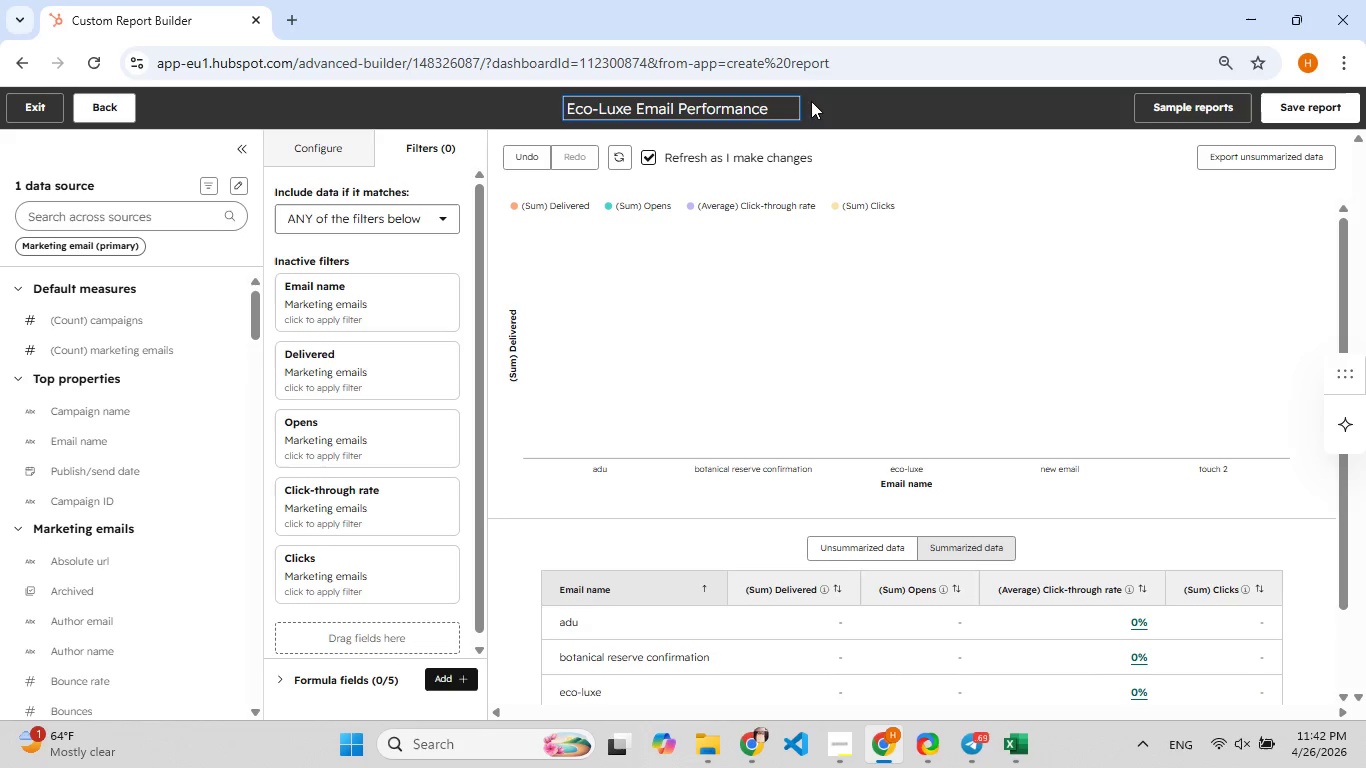 
left_click([1299, 108])
 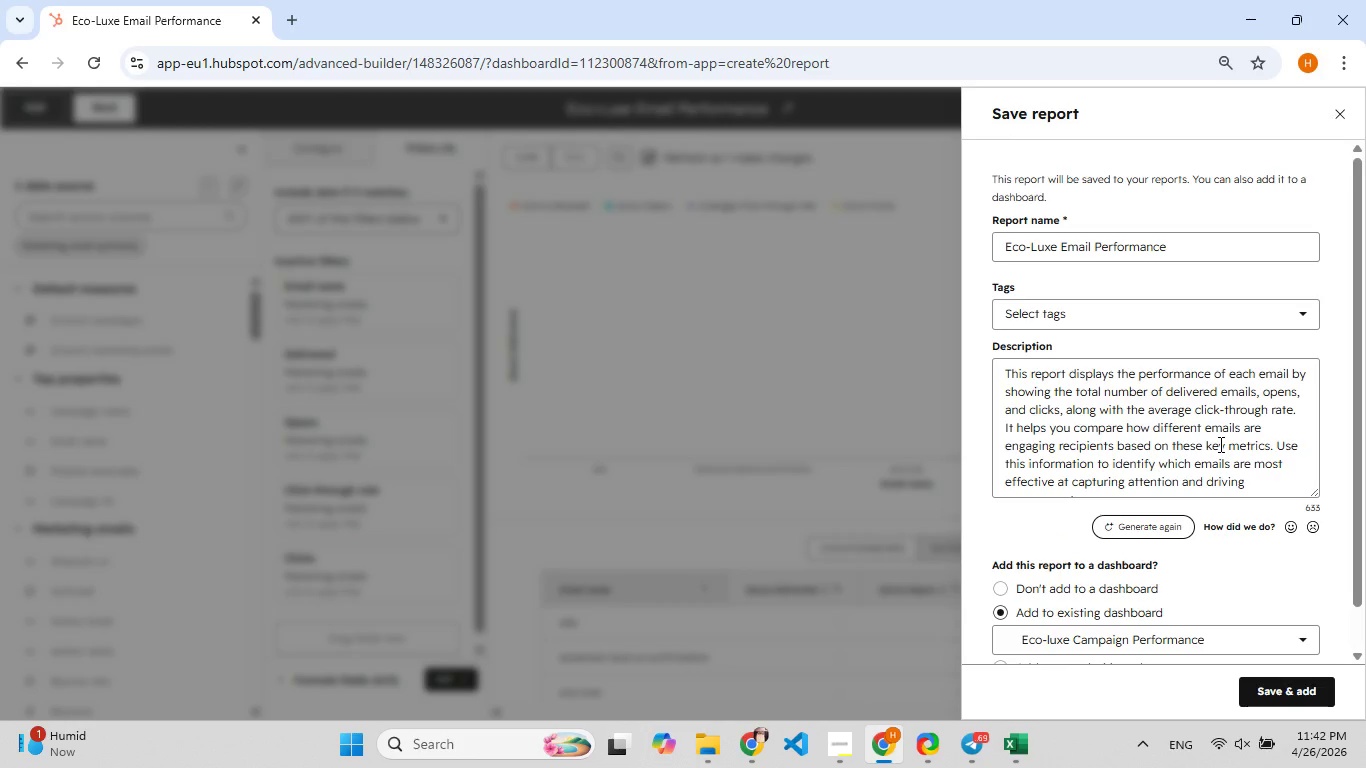 
wait(11.23)
 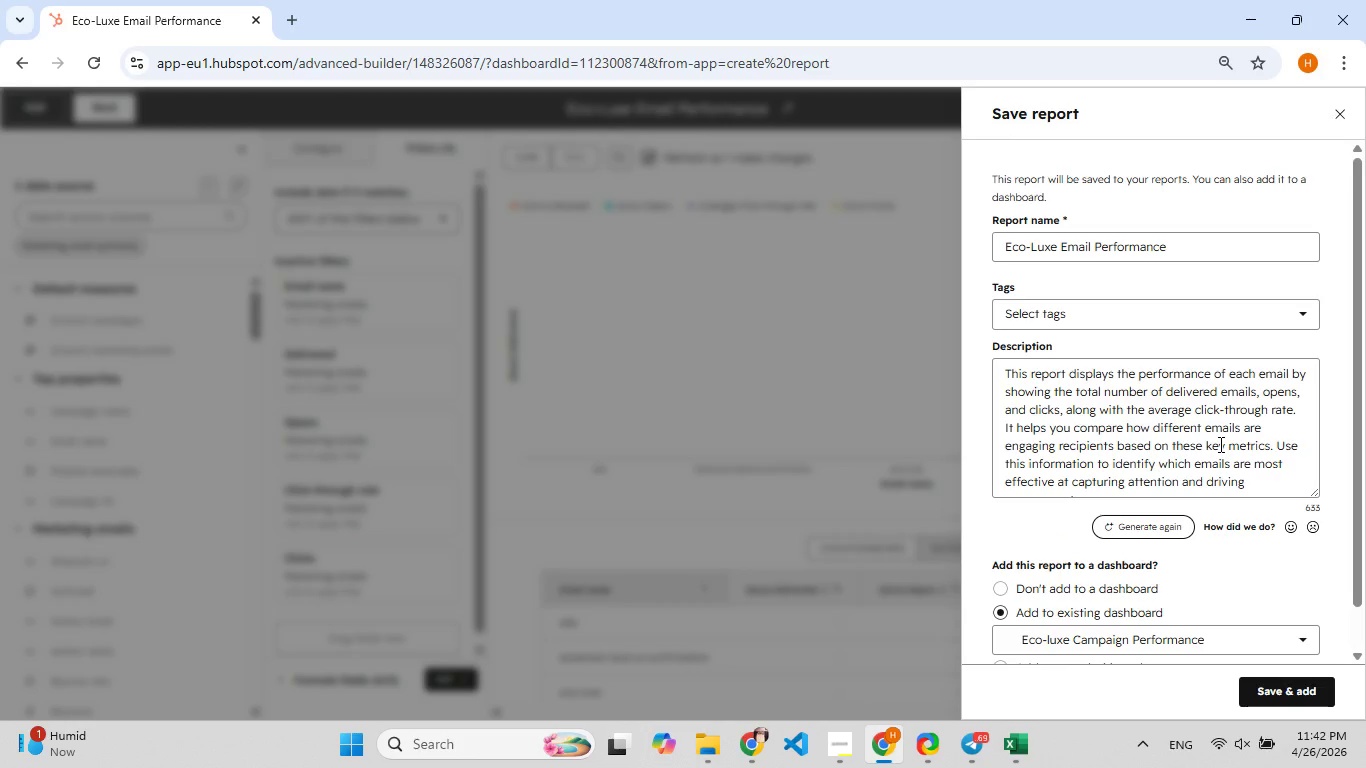 
left_click([1299, 695])
 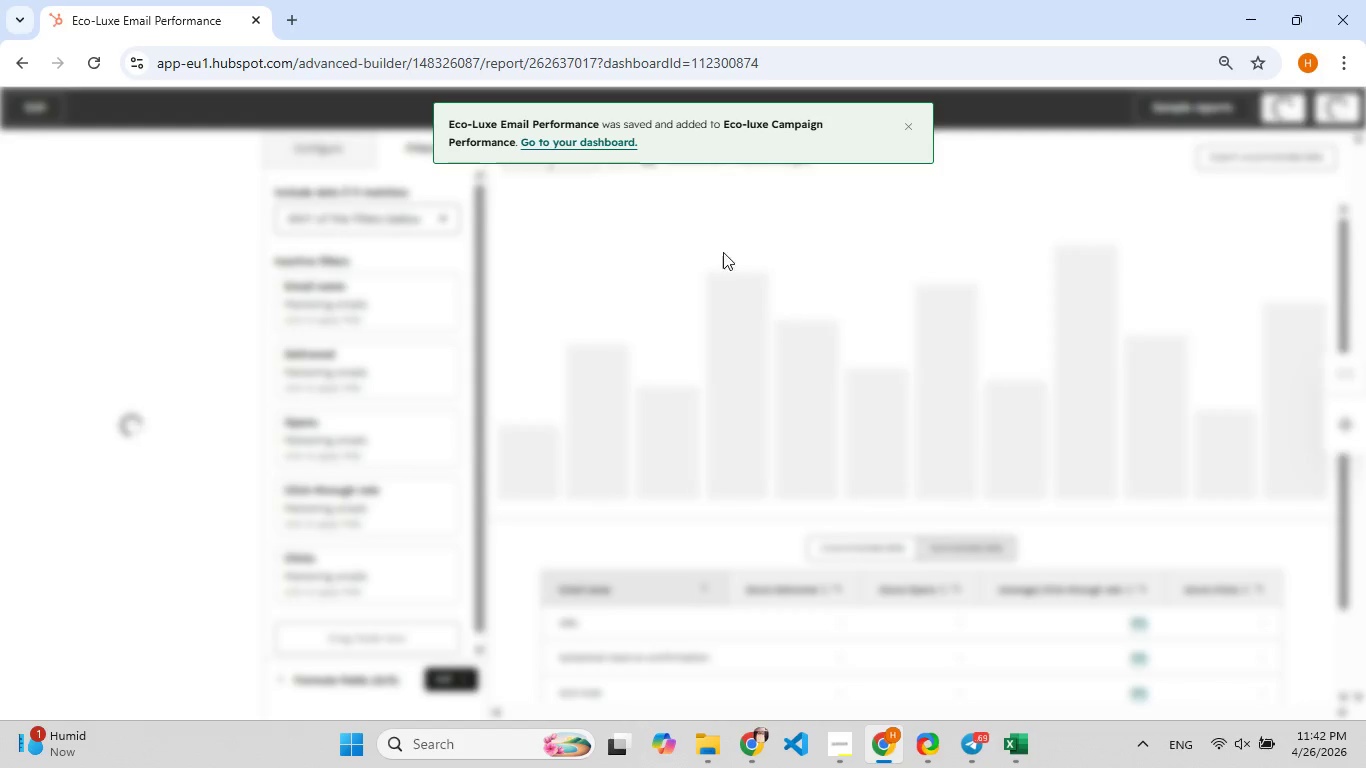 
left_click([543, 141])
 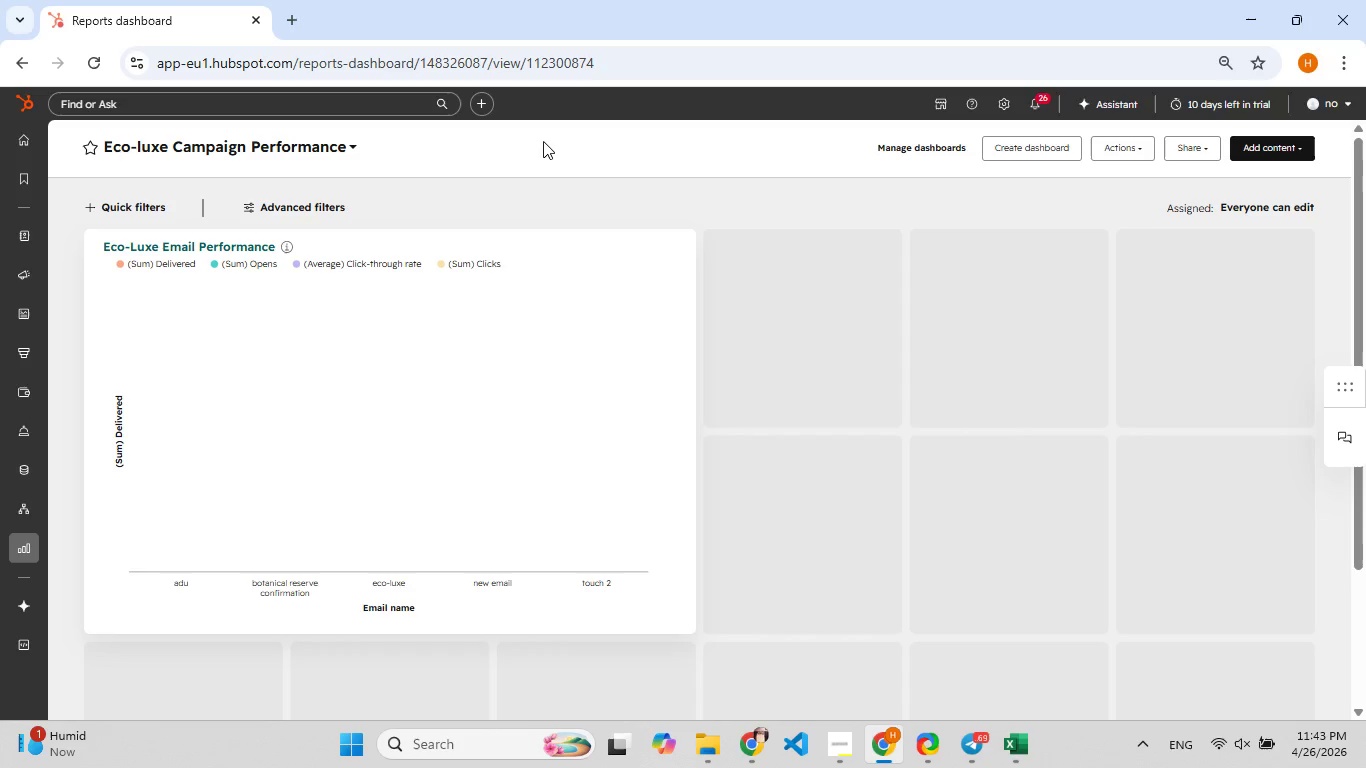 
wait(39.83)
 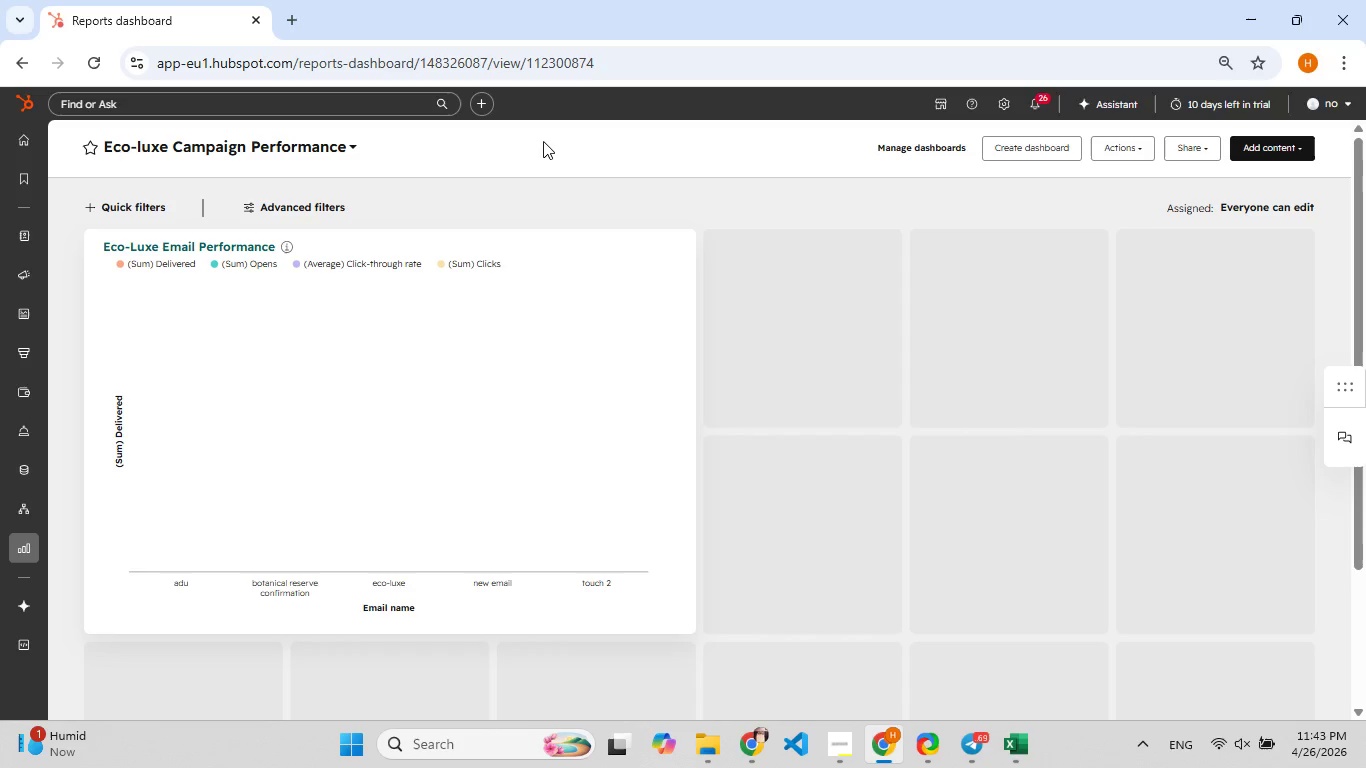 
left_click([1257, 142])
 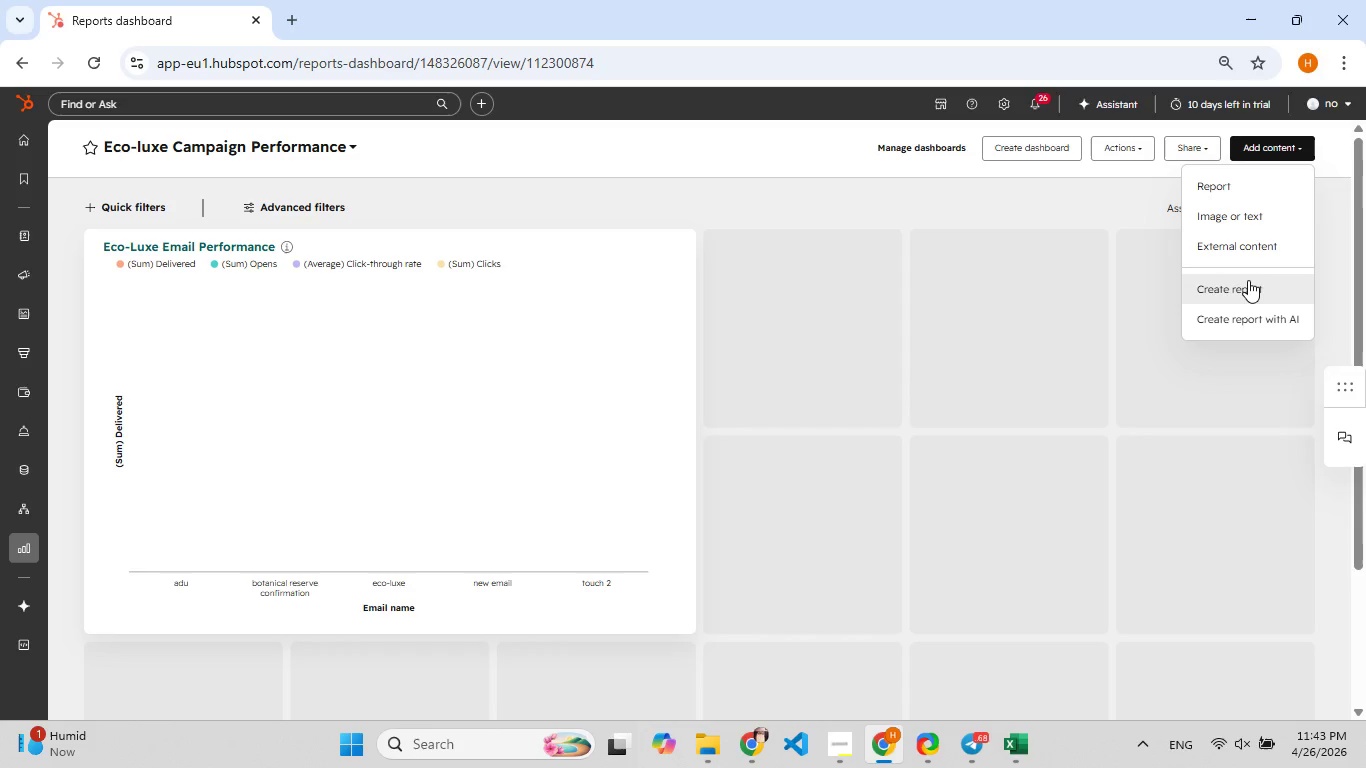 
left_click([1247, 280])
 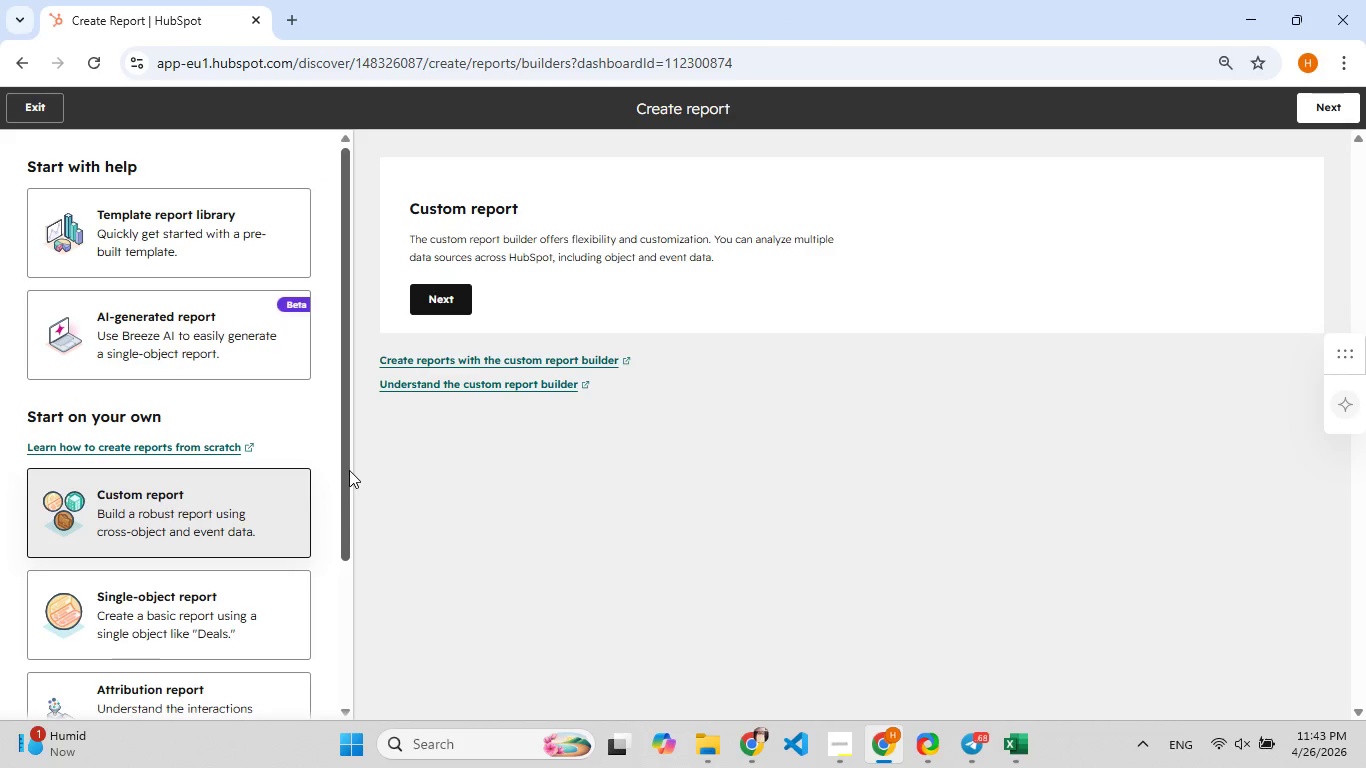 
wait(5.58)
 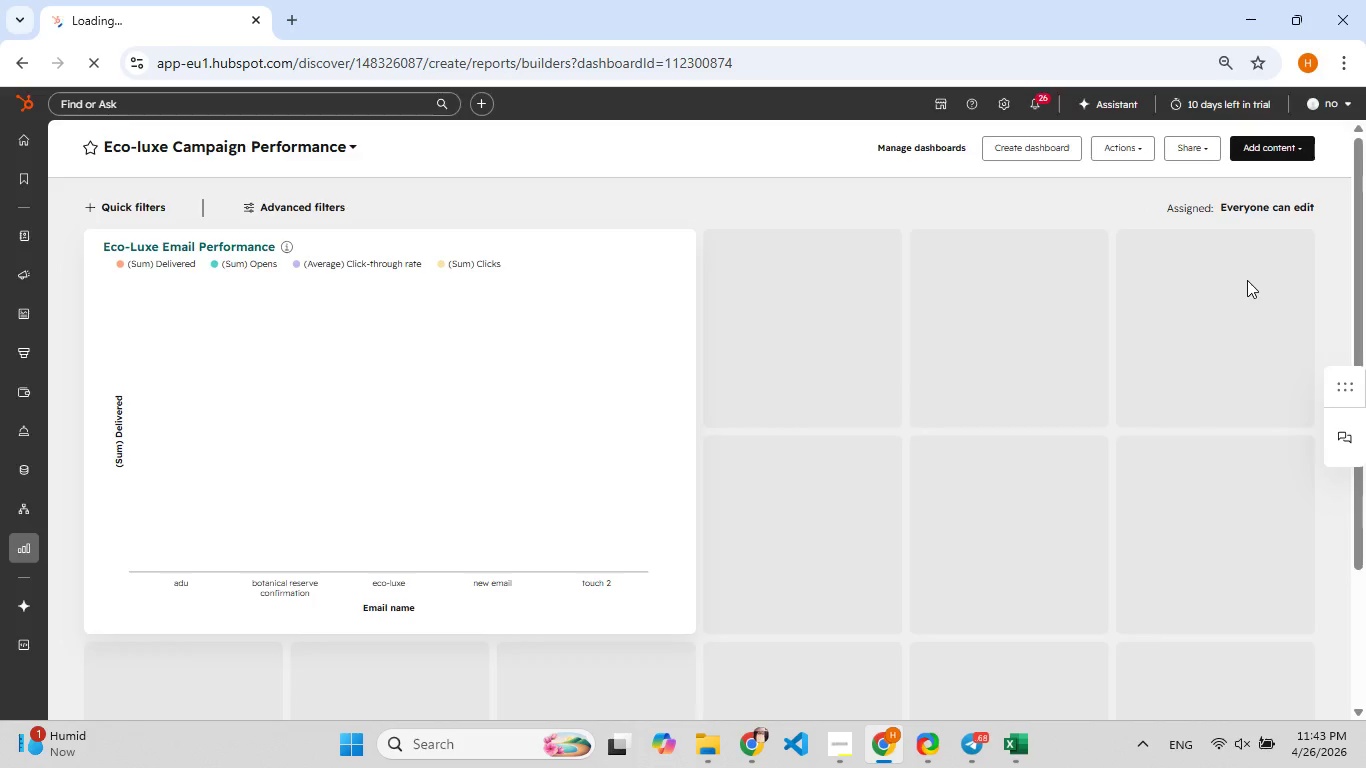 
left_click([437, 293])
 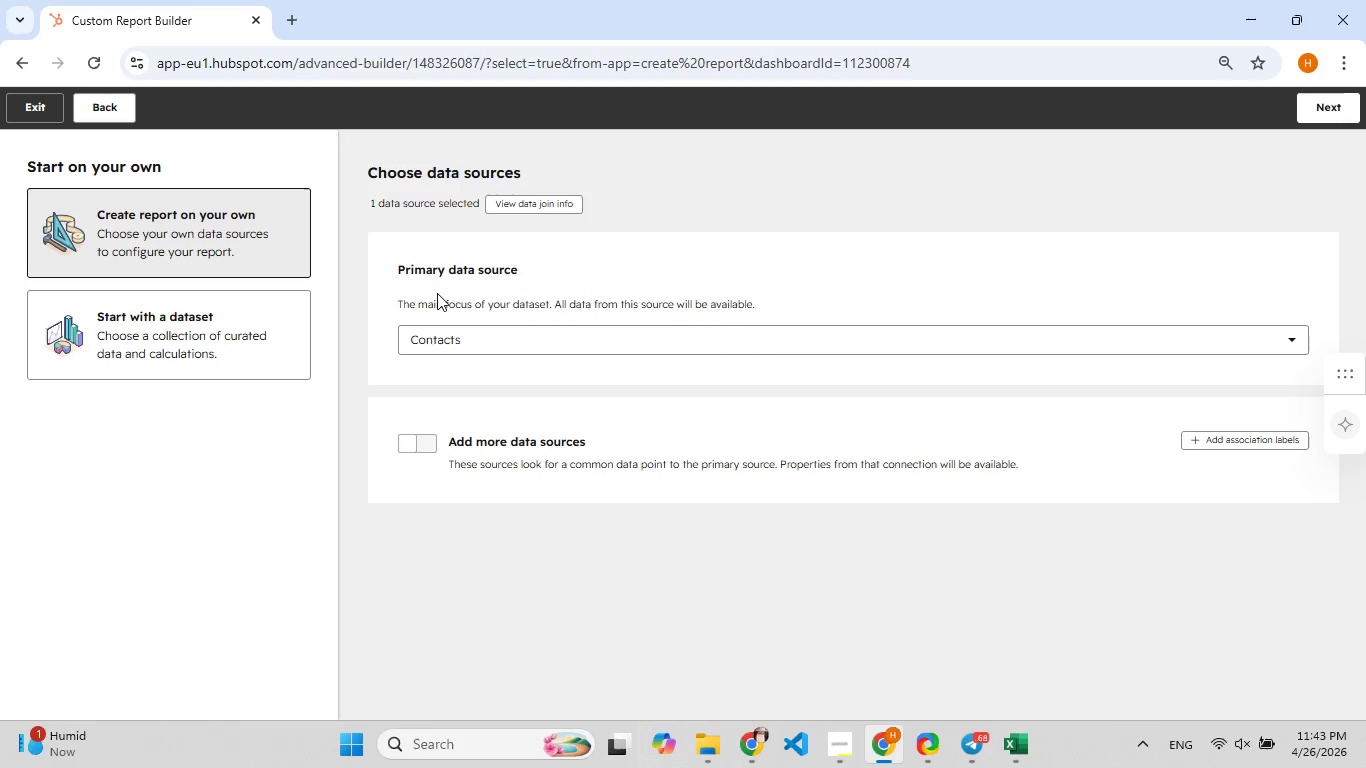 
wait(6.88)
 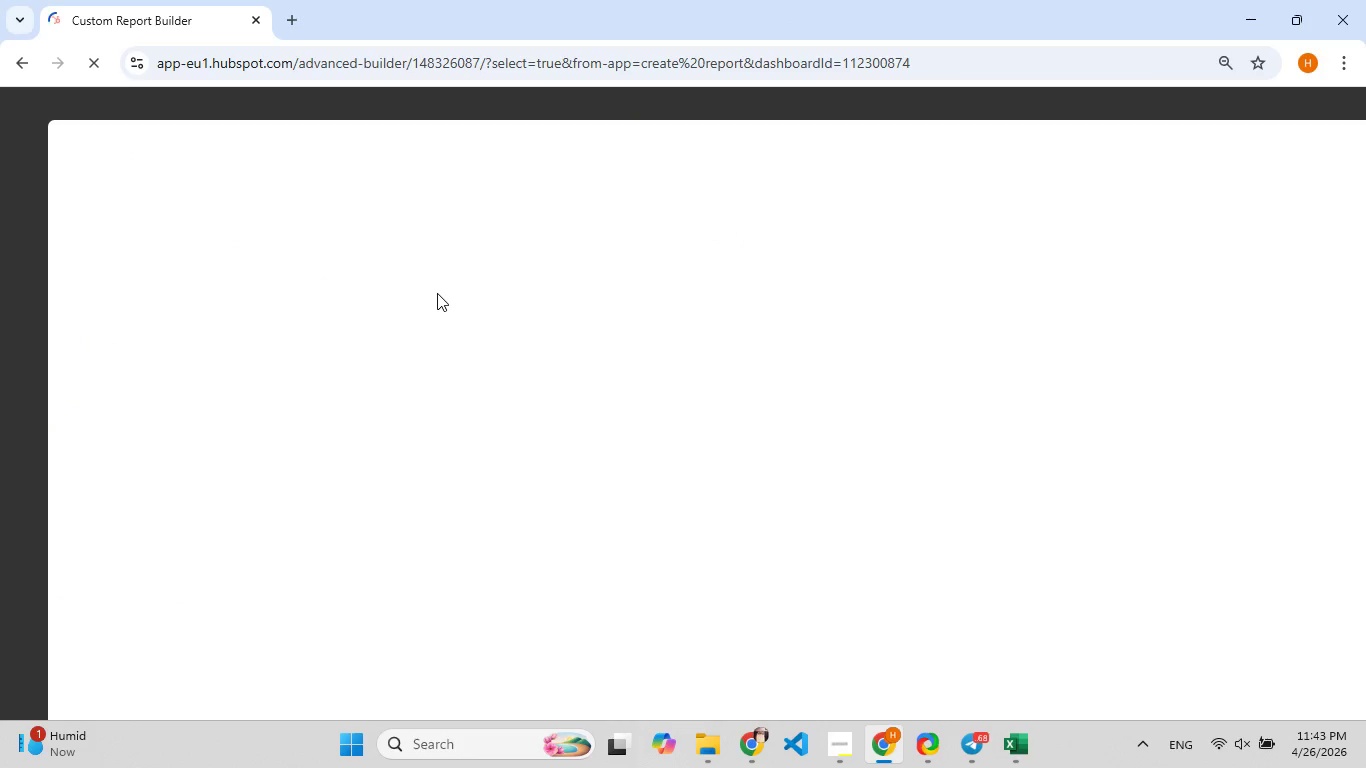 
left_click([623, 337])
 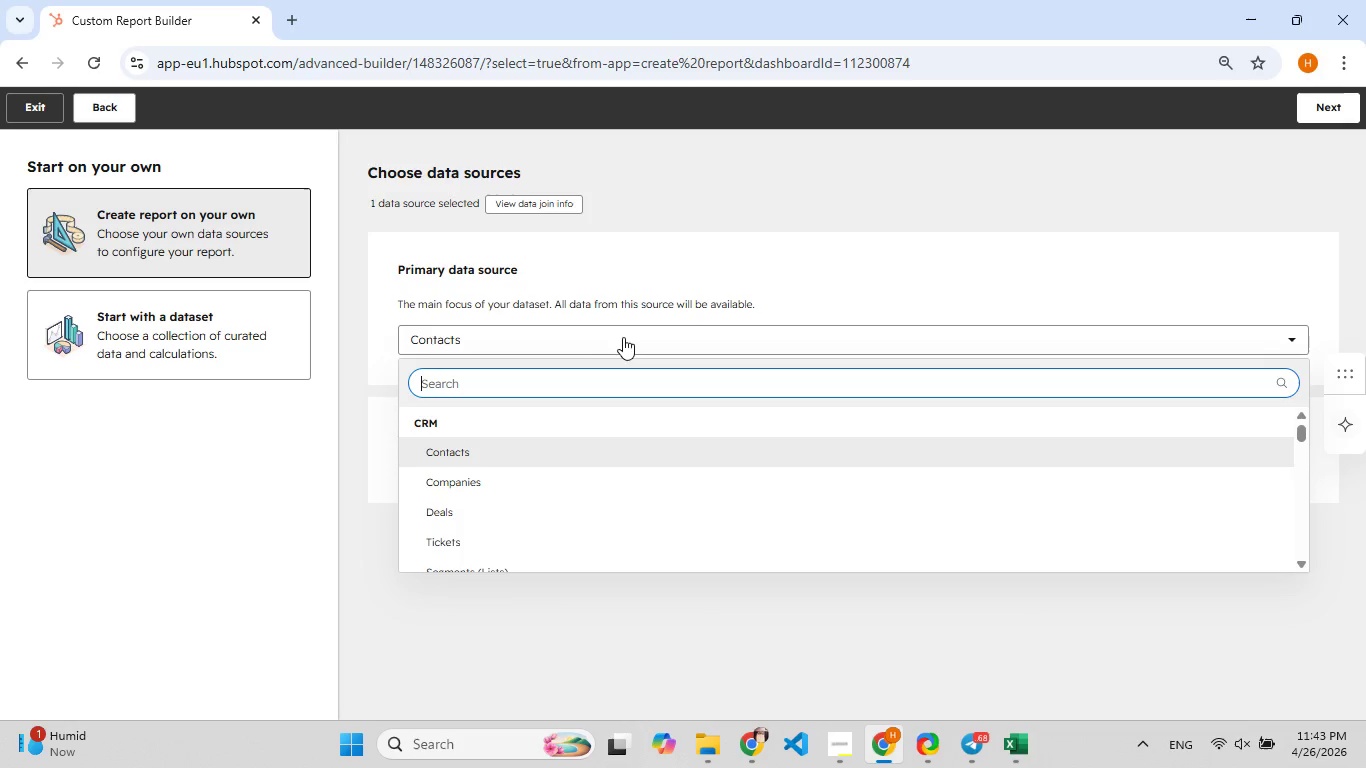 
type(mar)
 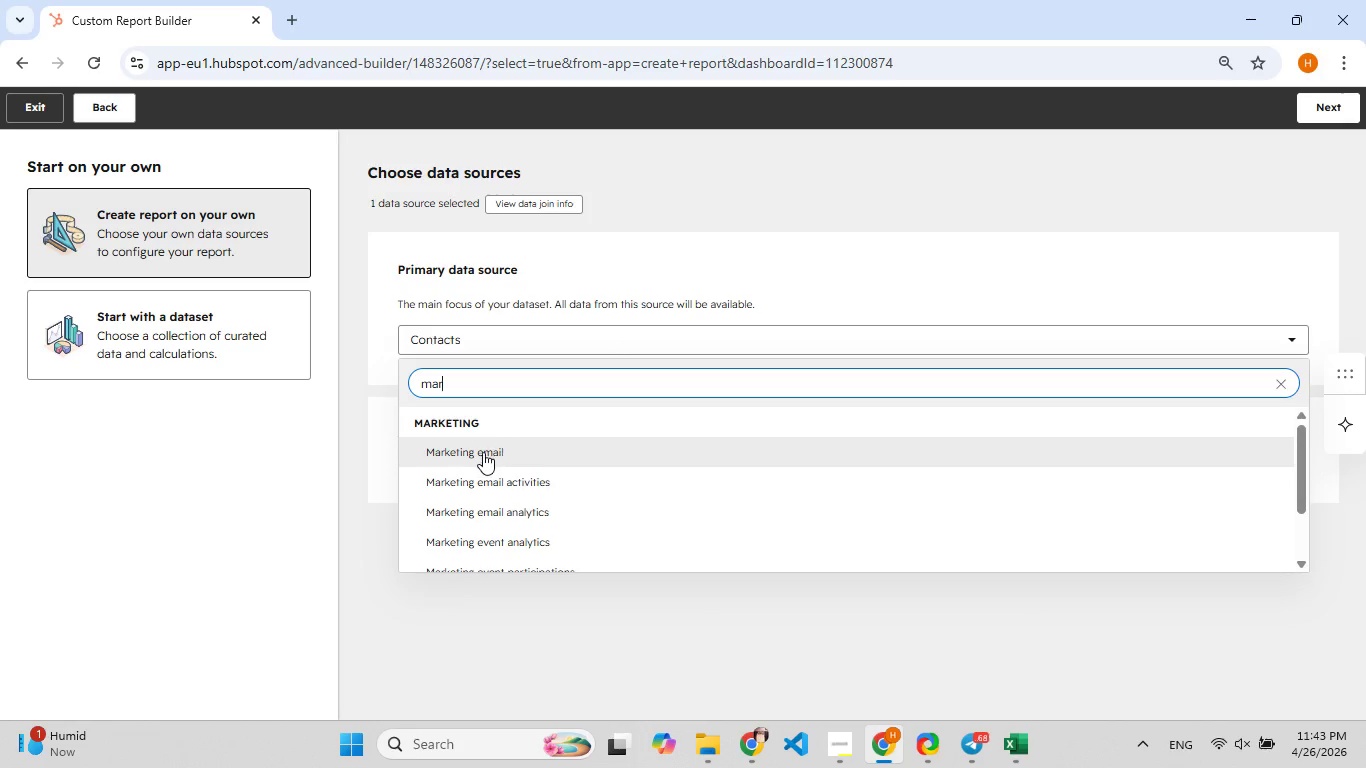 
left_click([483, 452])
 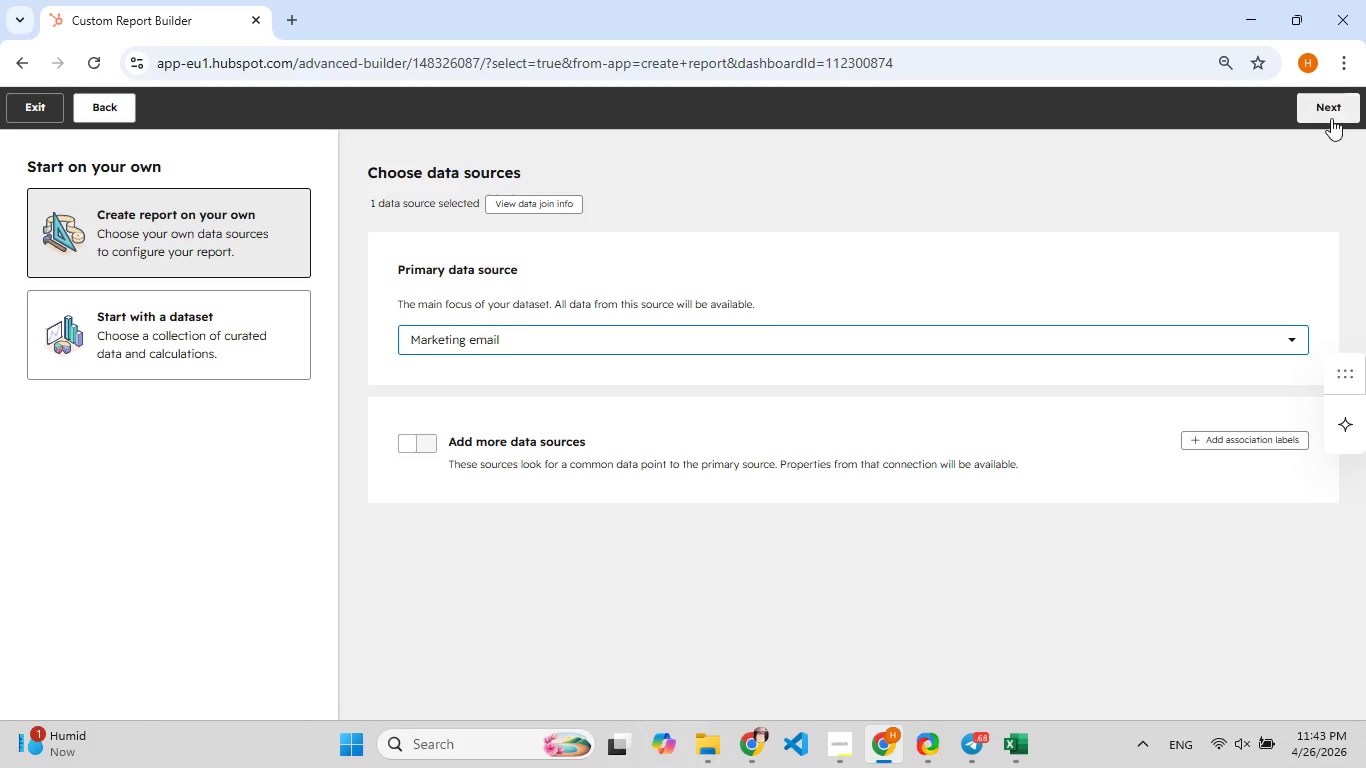 
left_click([1343, 108])
 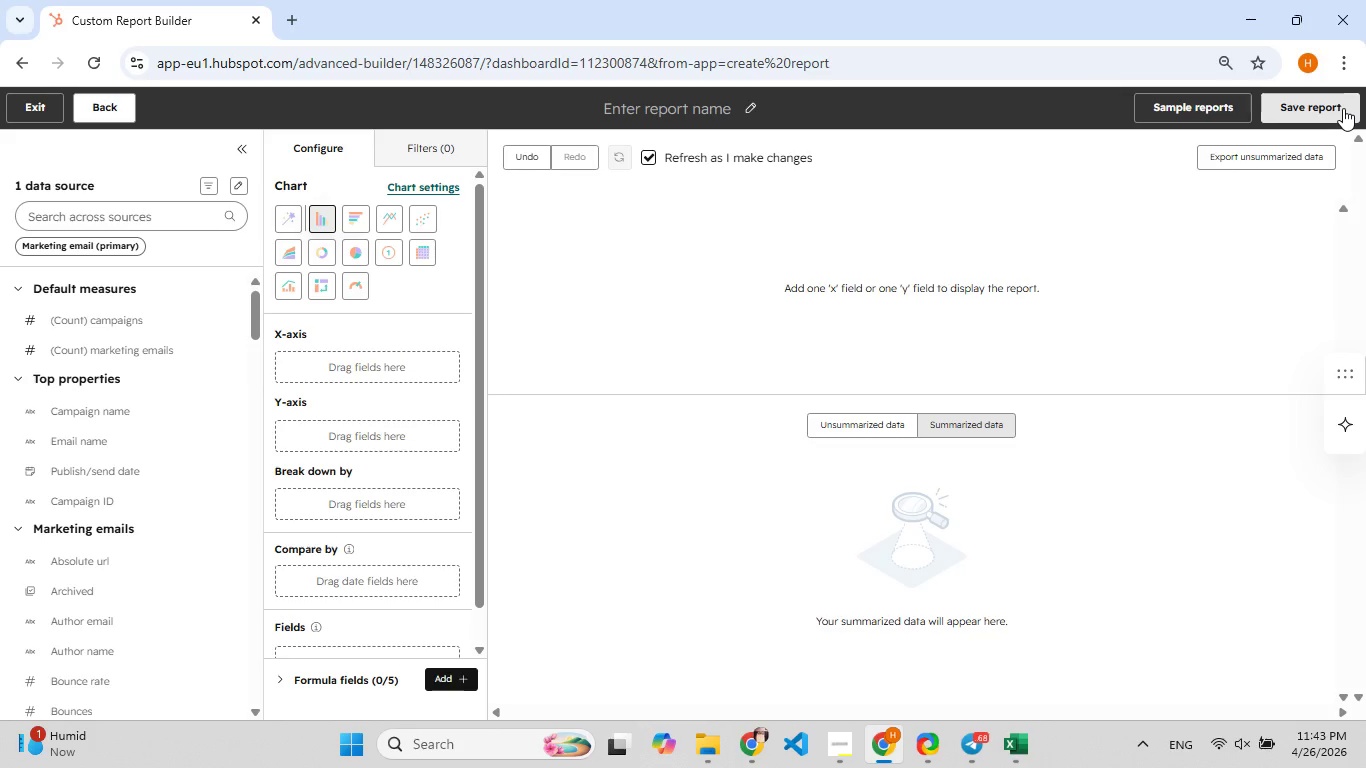 
wait(14.89)
 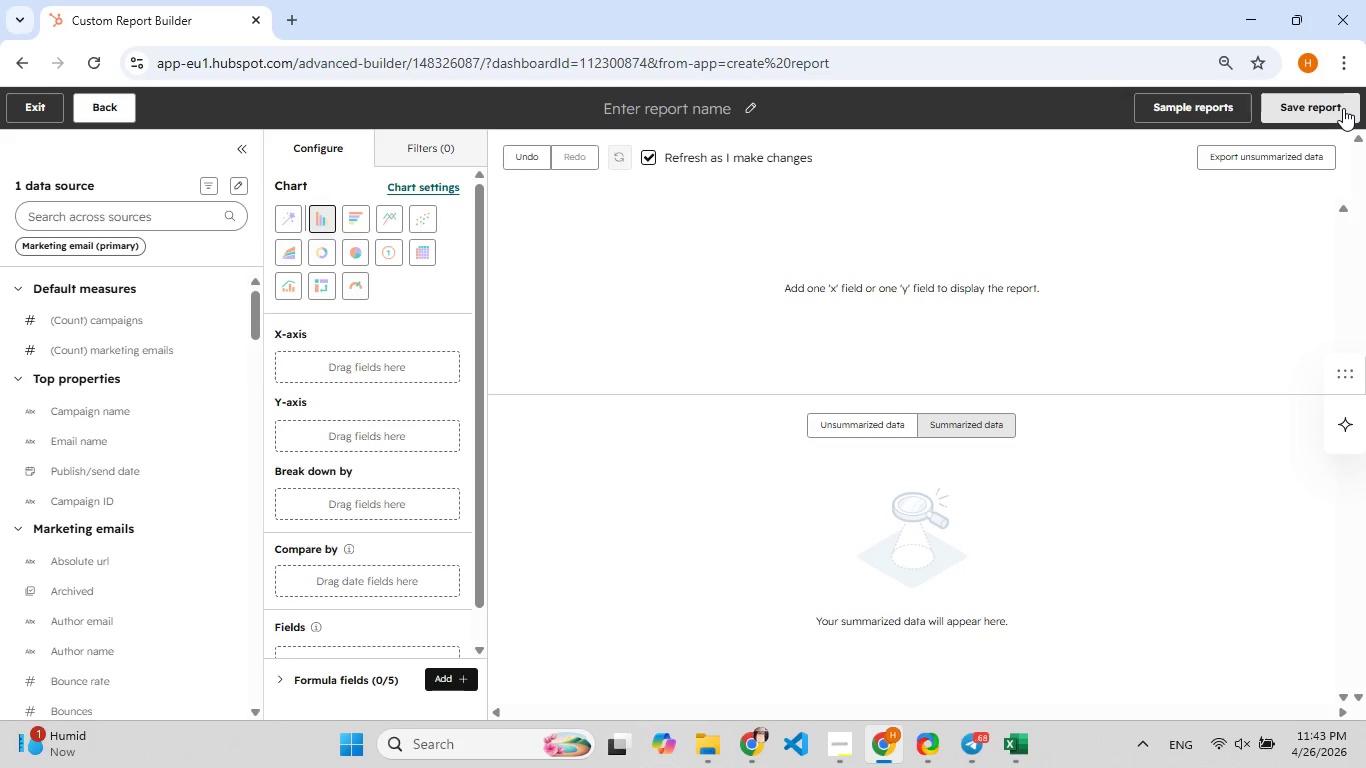 
left_click([96, 210])
 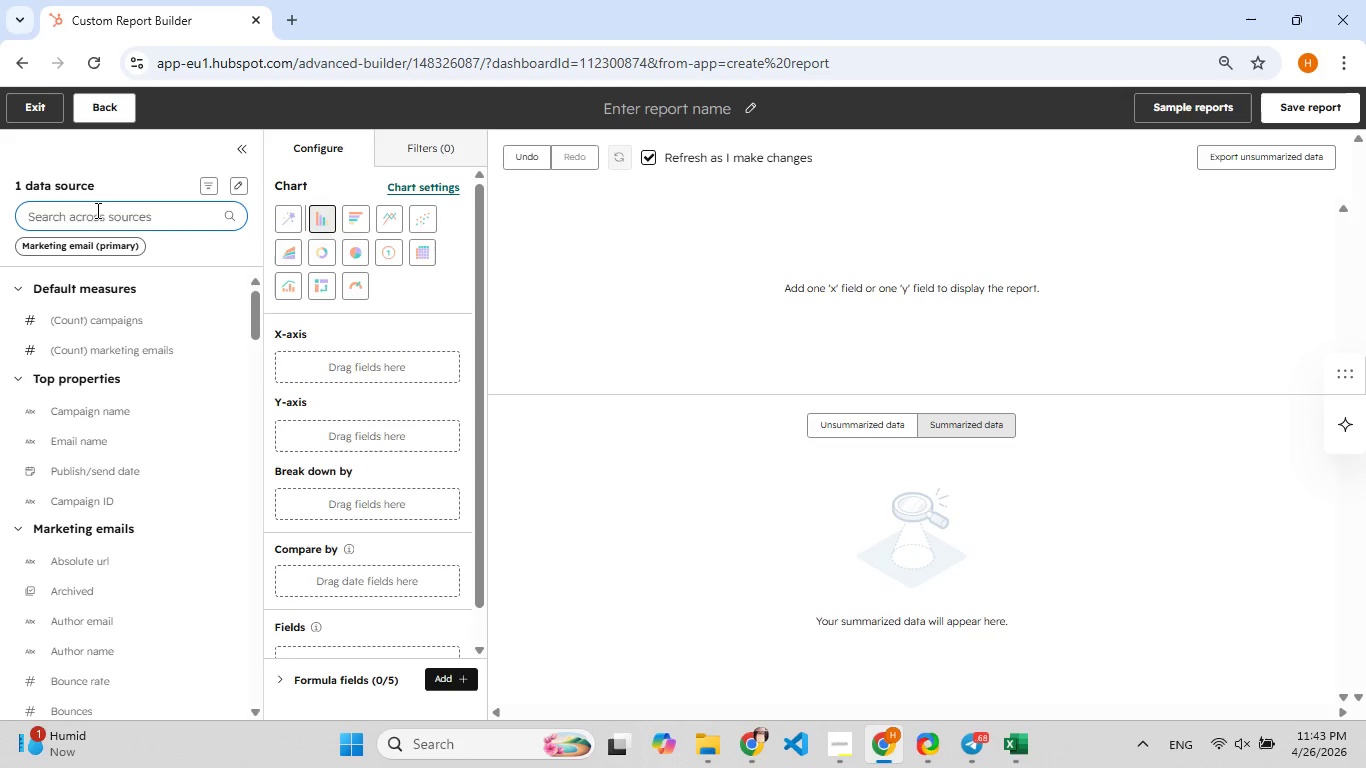 
type(tasks)
 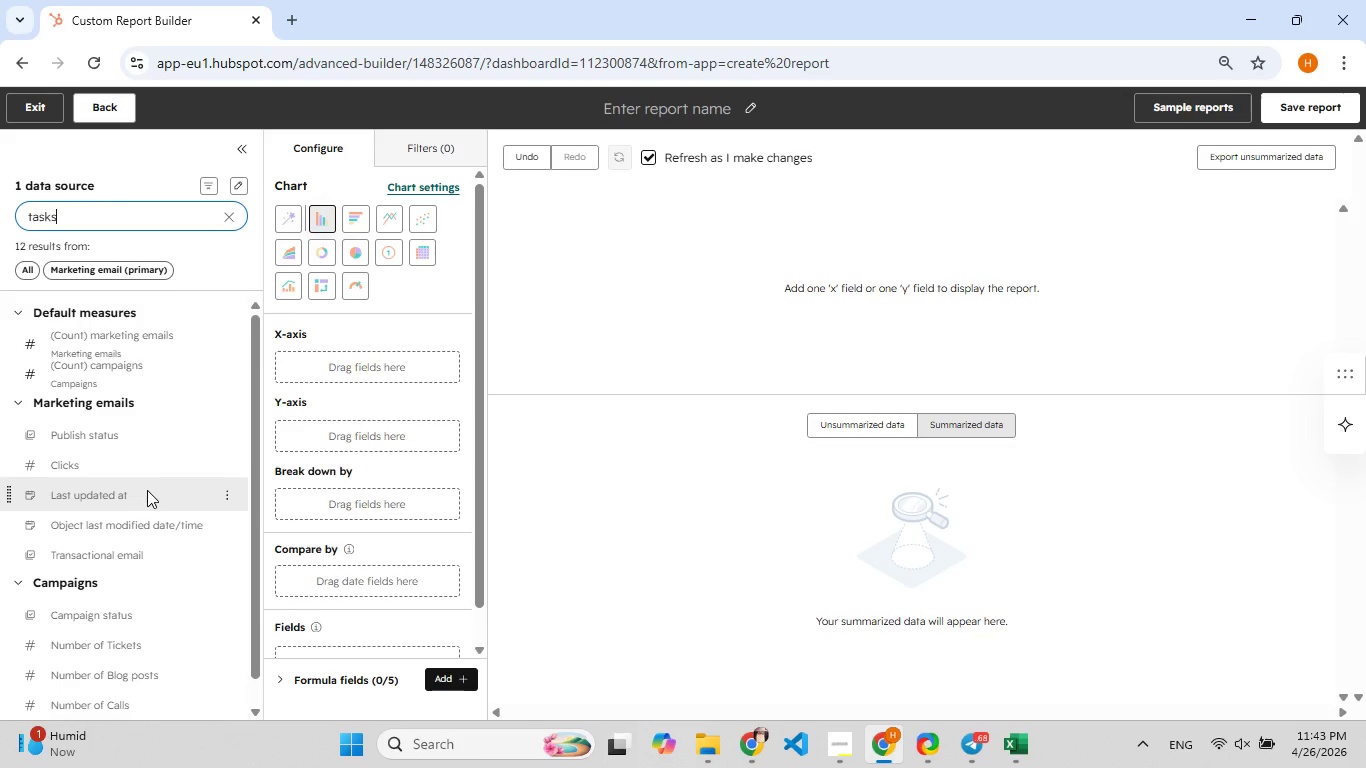 
wait(8.19)
 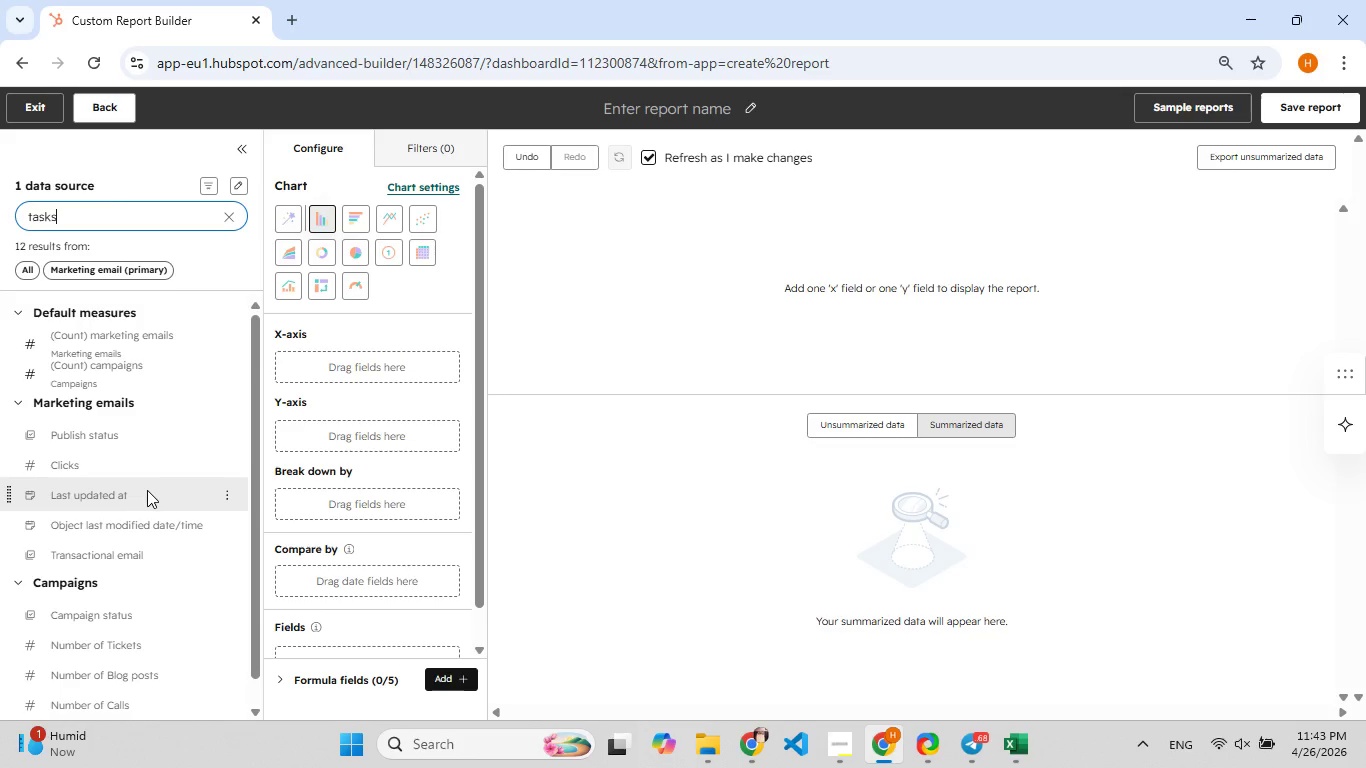 
type( title)
 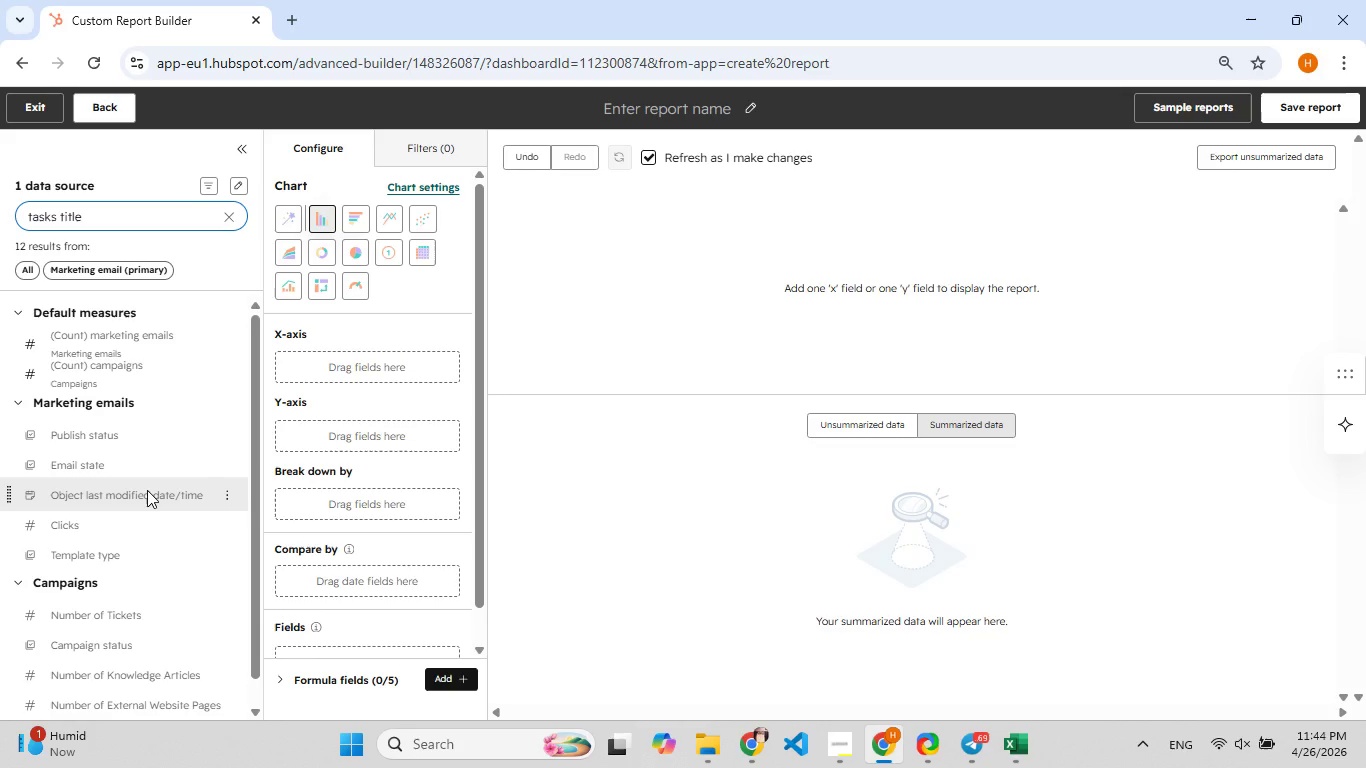 
wait(42.89)
 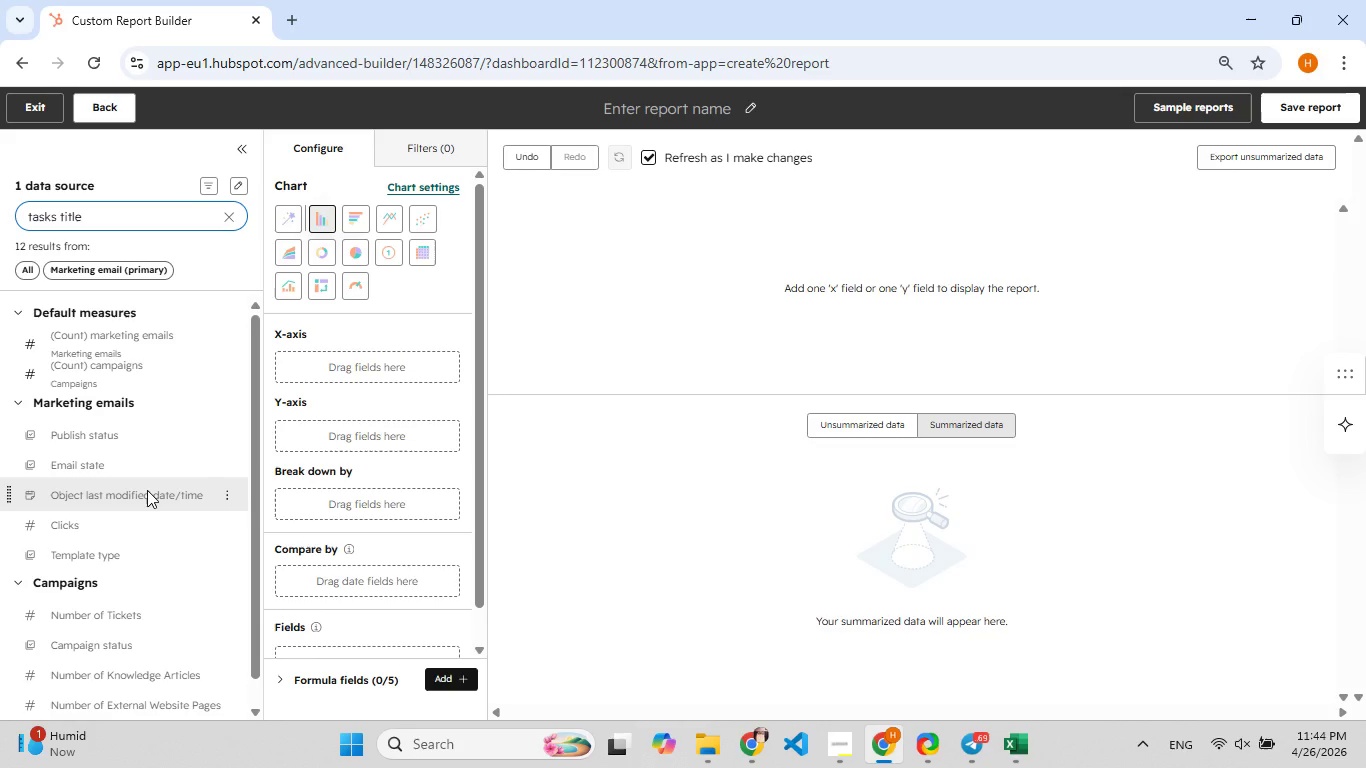 
left_click([303, 20])
 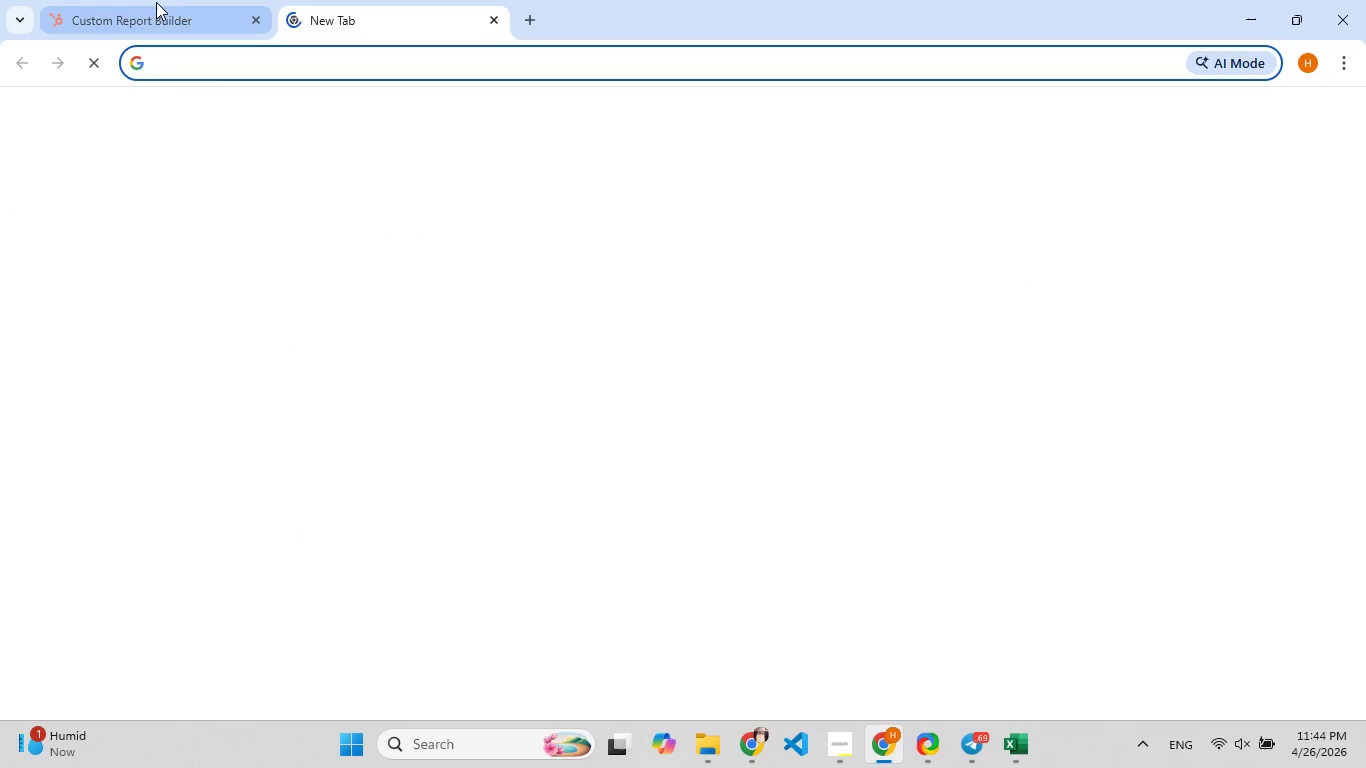 
left_click([149, 2])
 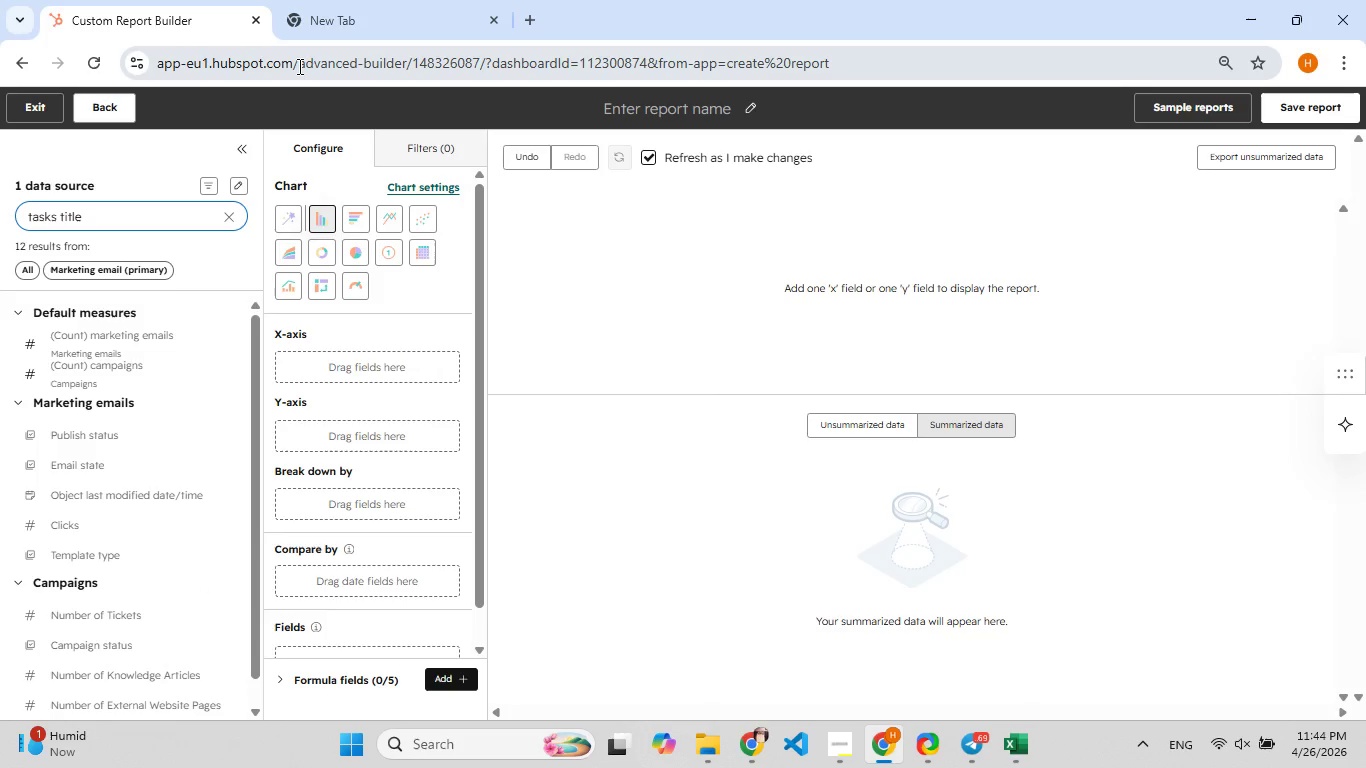 
left_click([298, 66])
 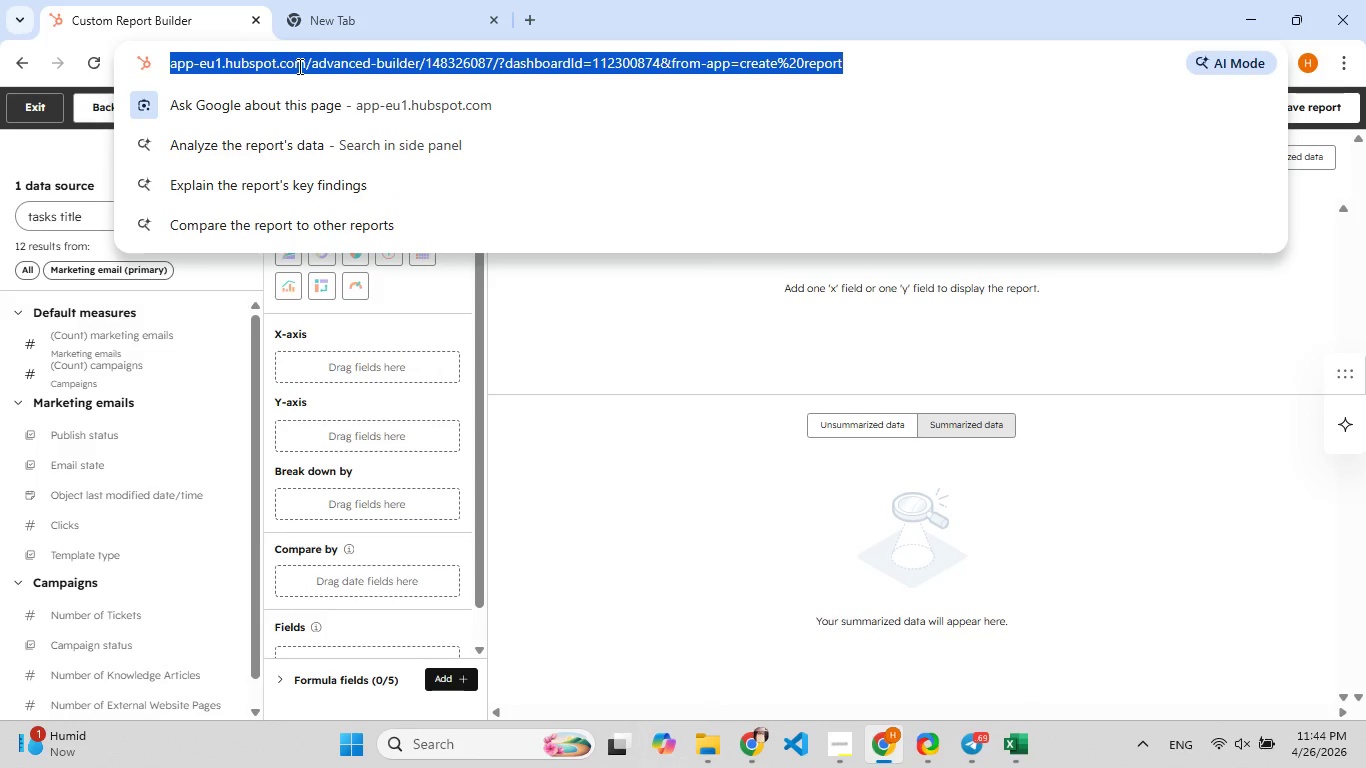 
key(Control+A)
 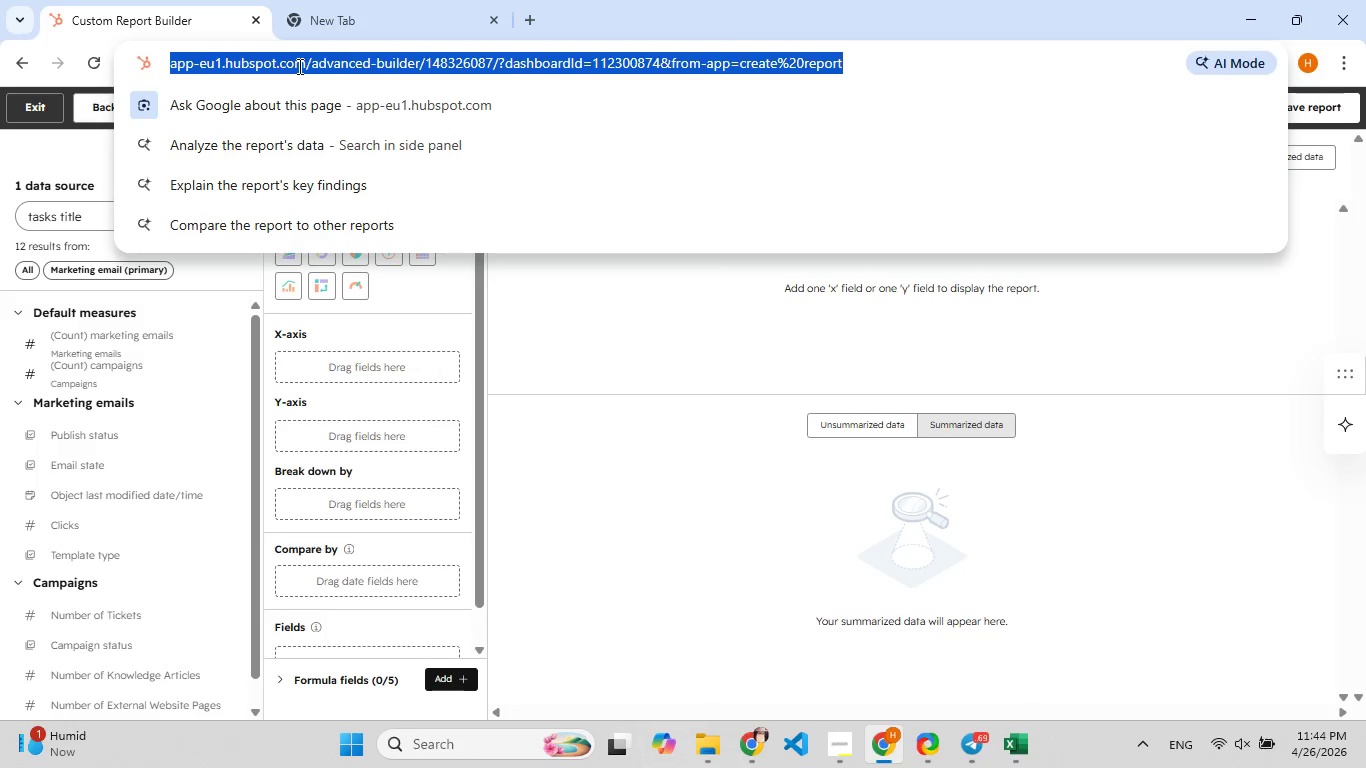 
key(Control+C)
 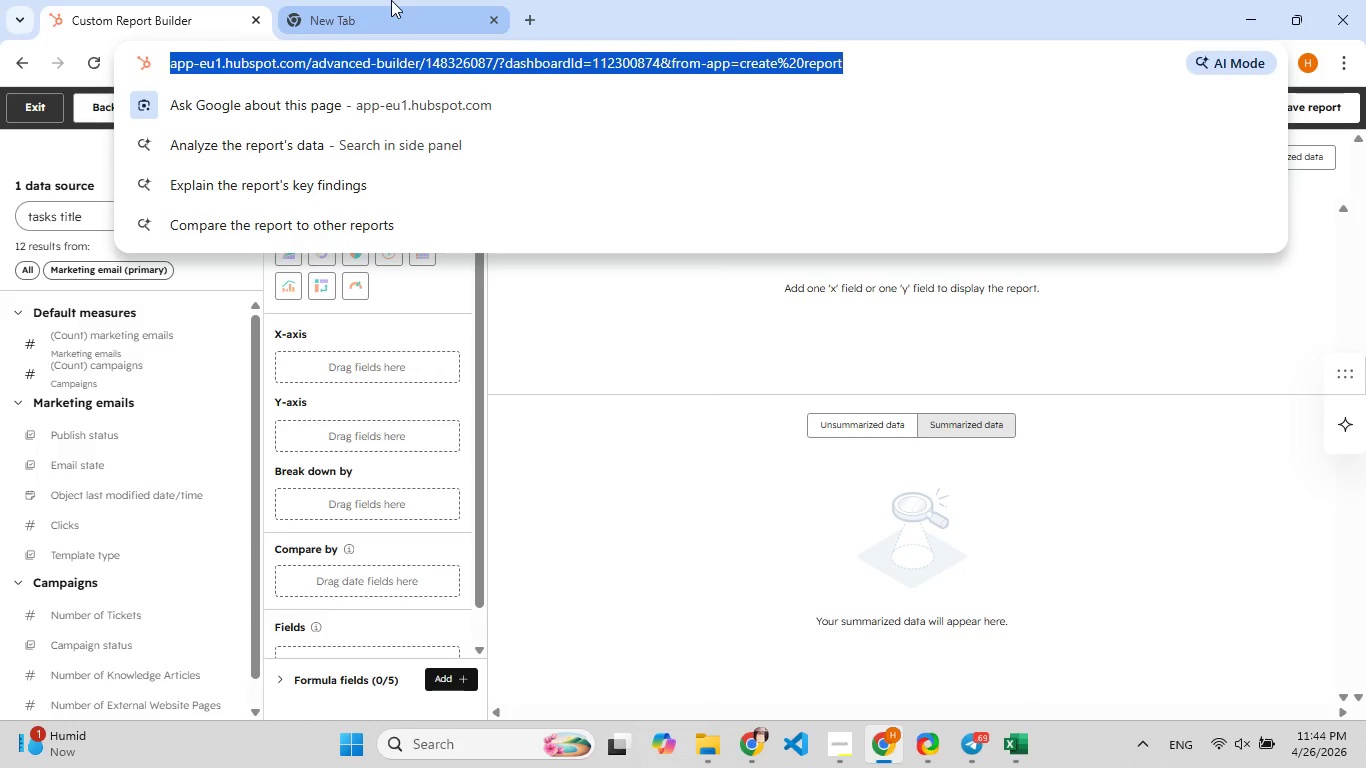 
left_click([391, 0])
 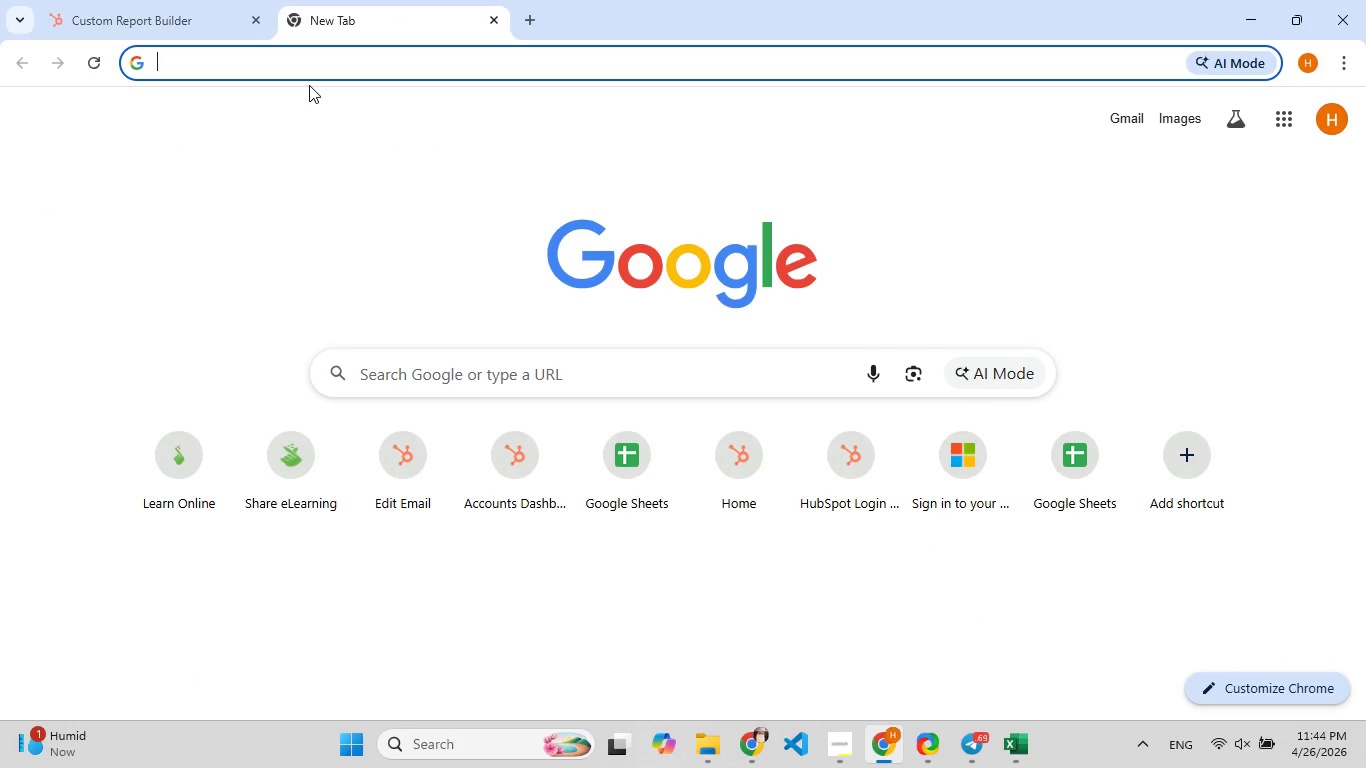 
key(Control+V)
 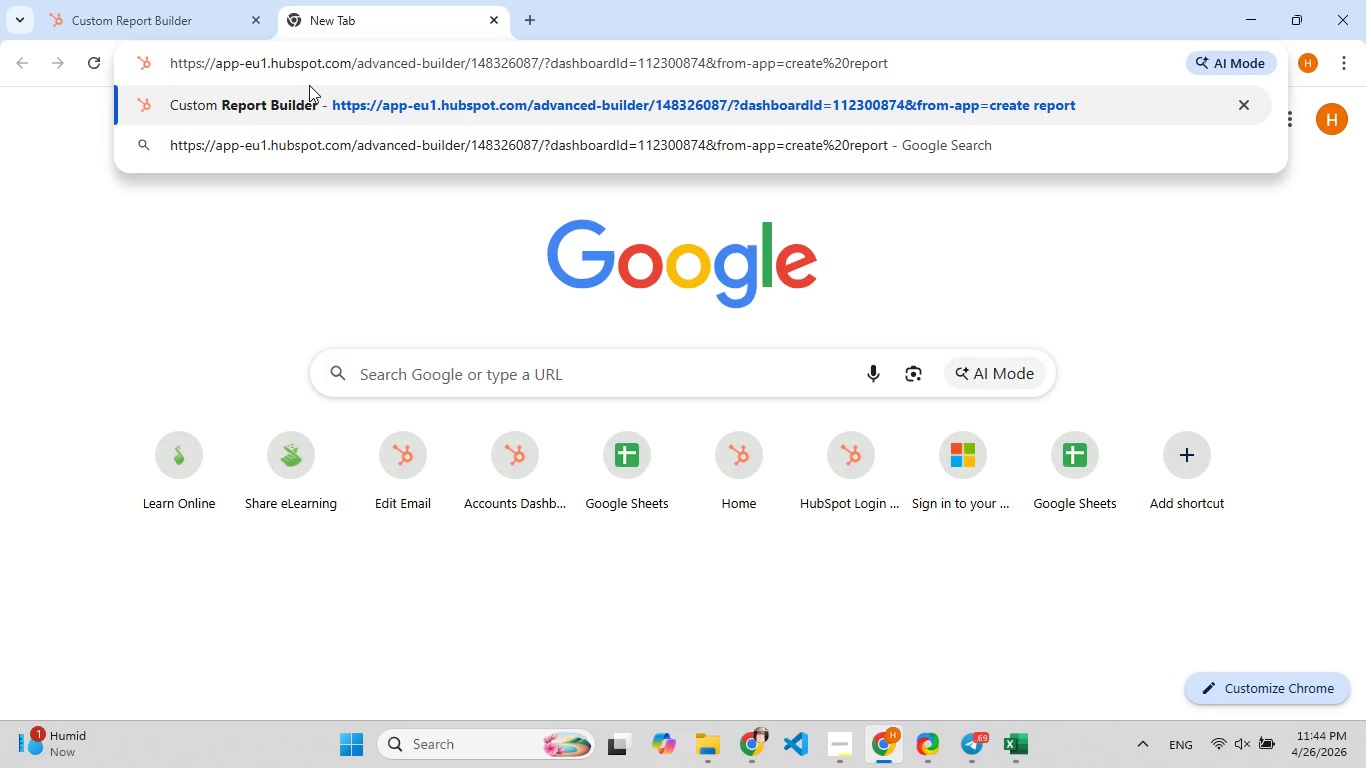 
key(Enter)
 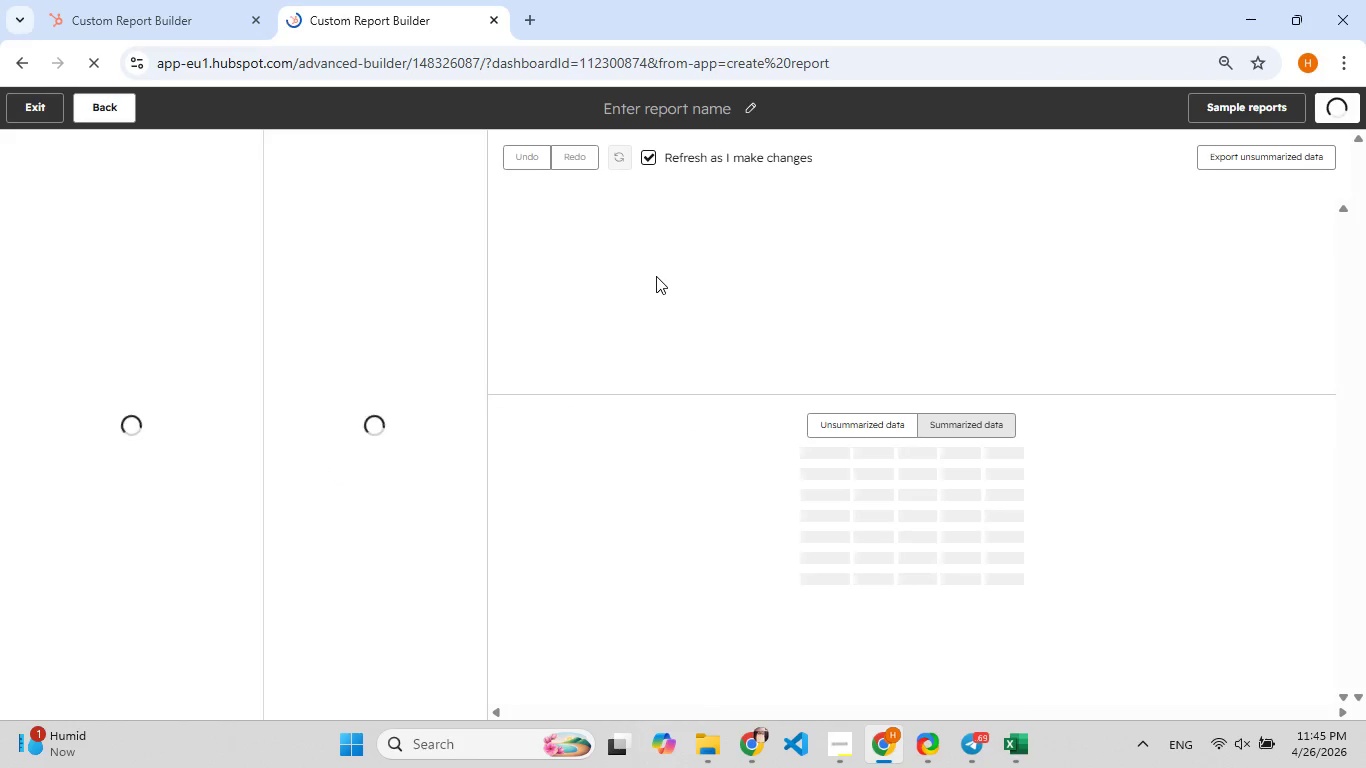 
wait(9.47)
 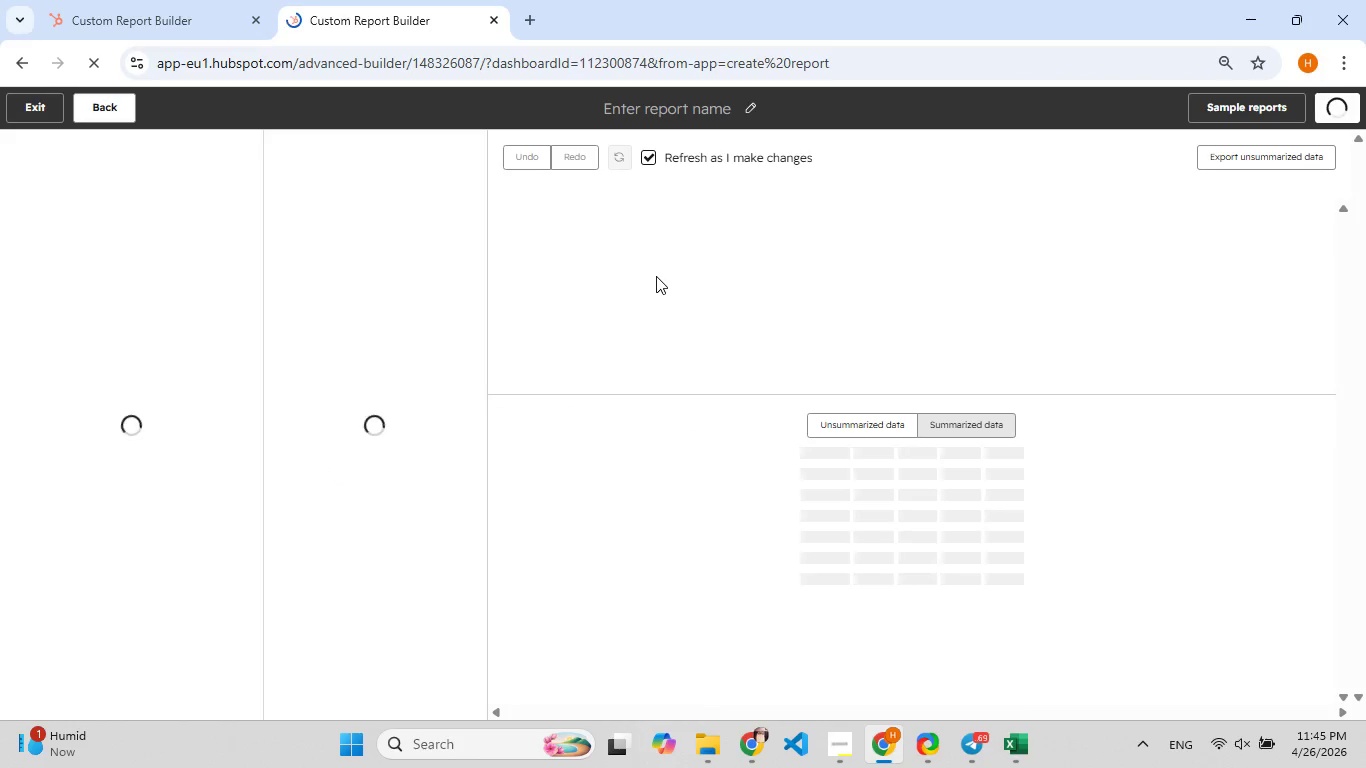 
left_click([1342, 113])
 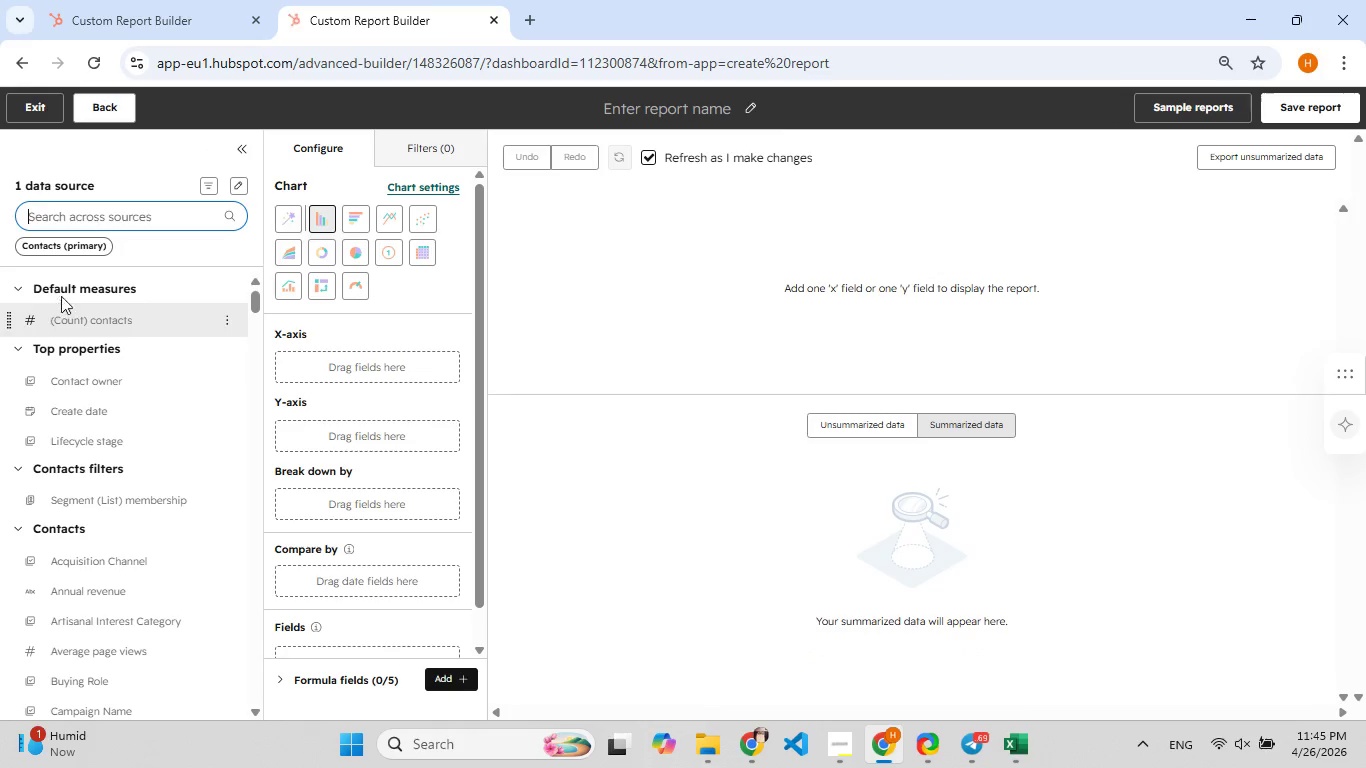 
left_click([36, 119])
 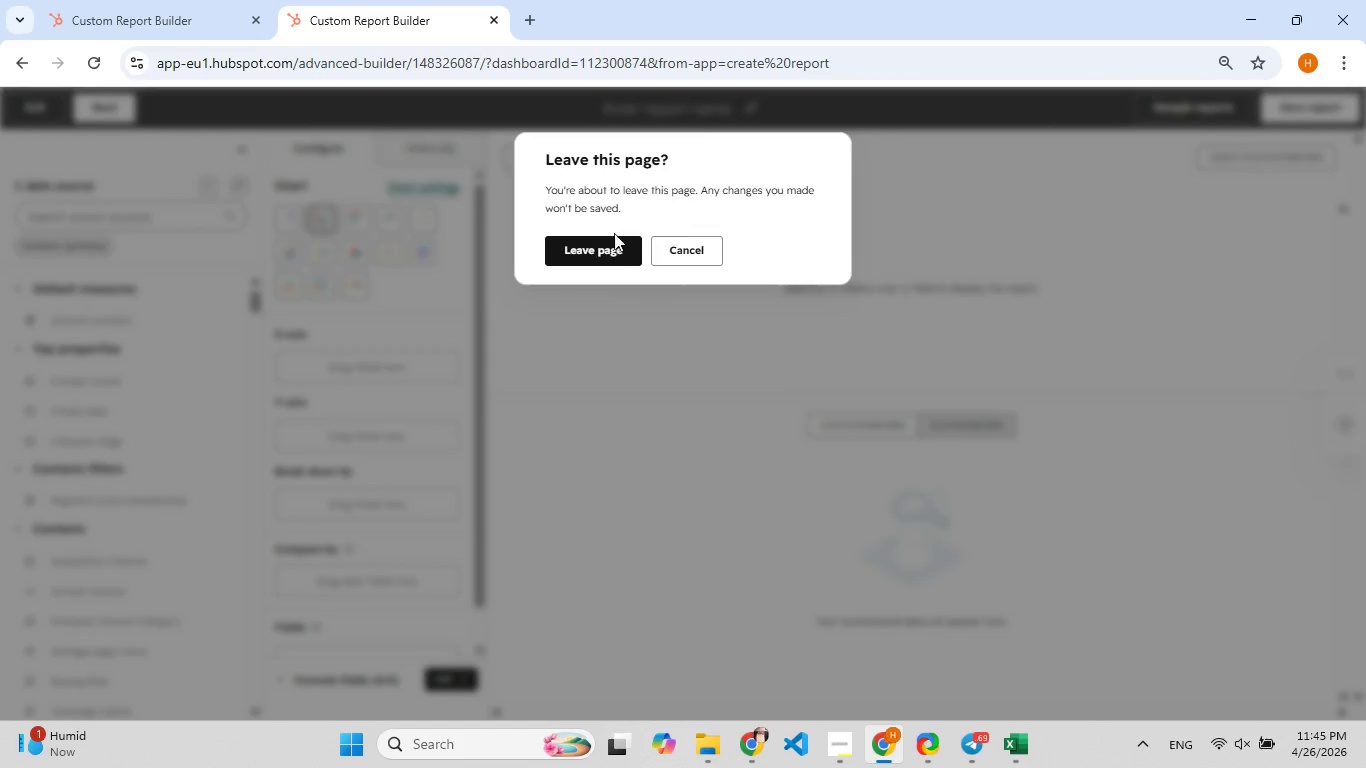 
left_click([598, 244])
 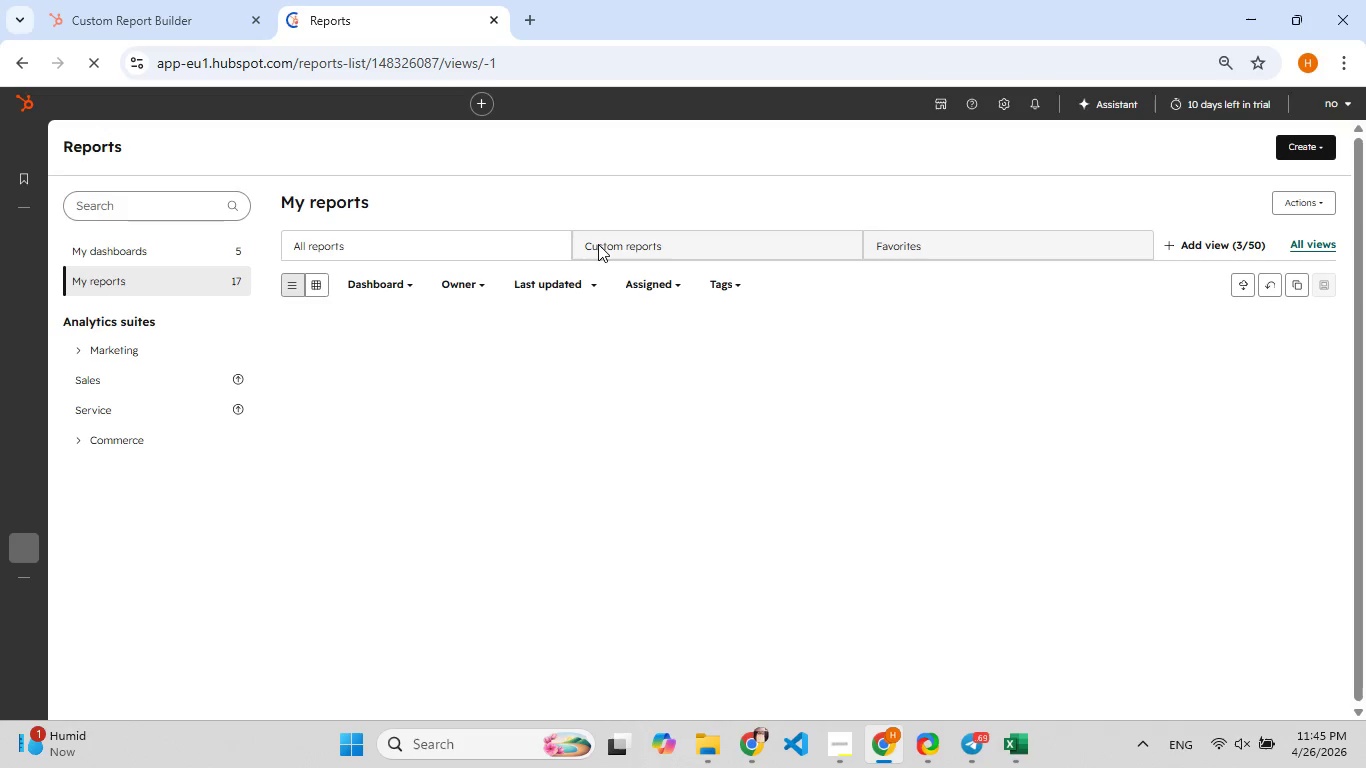 
mouse_move([20, 526])
 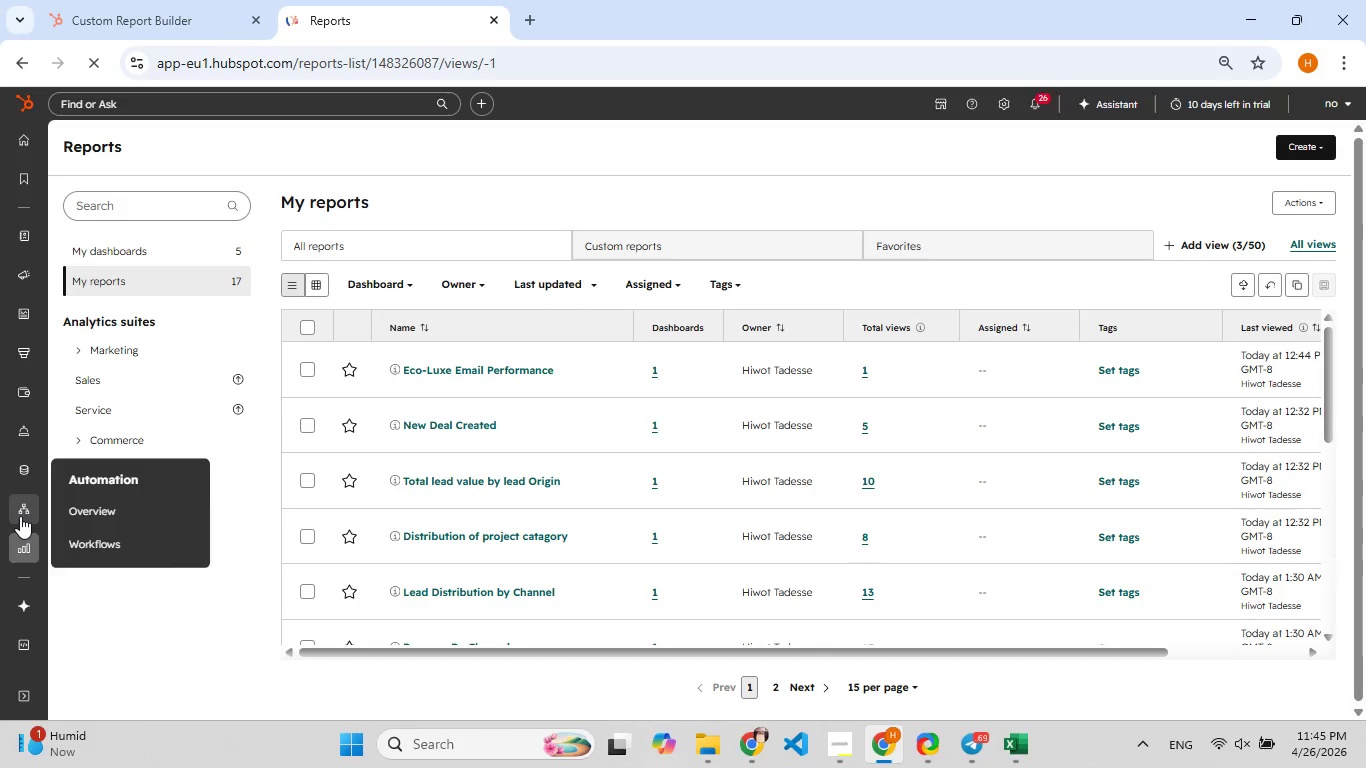 
mouse_move([43, 520])
 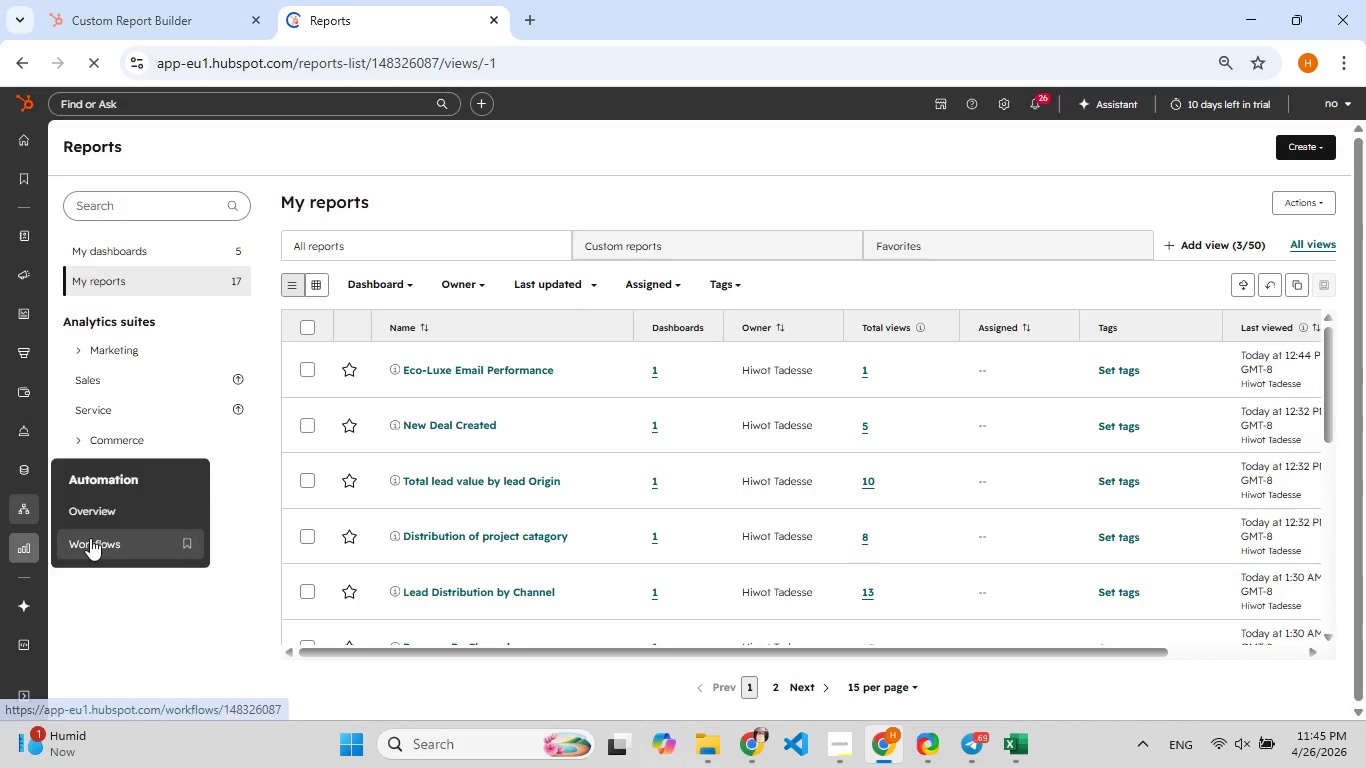 
left_click([90, 538])
 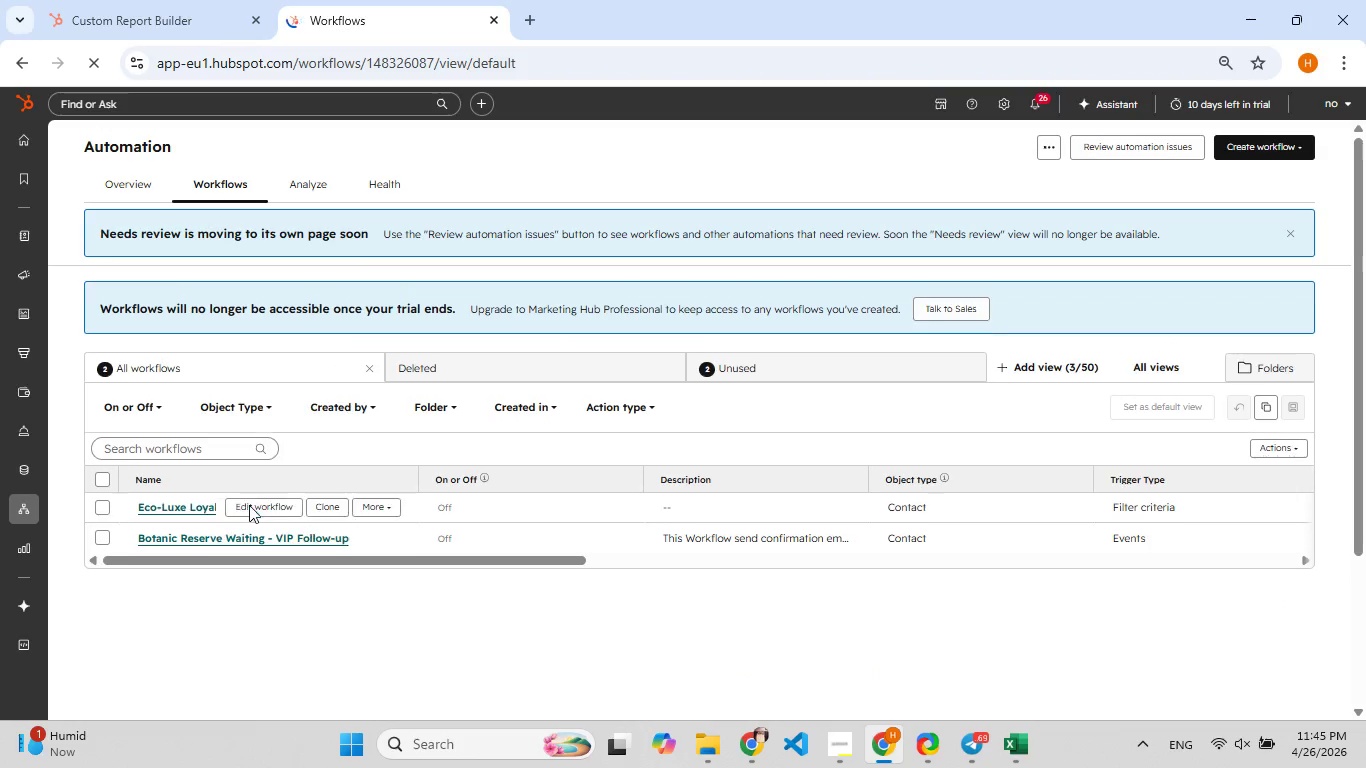 
wait(7.31)
 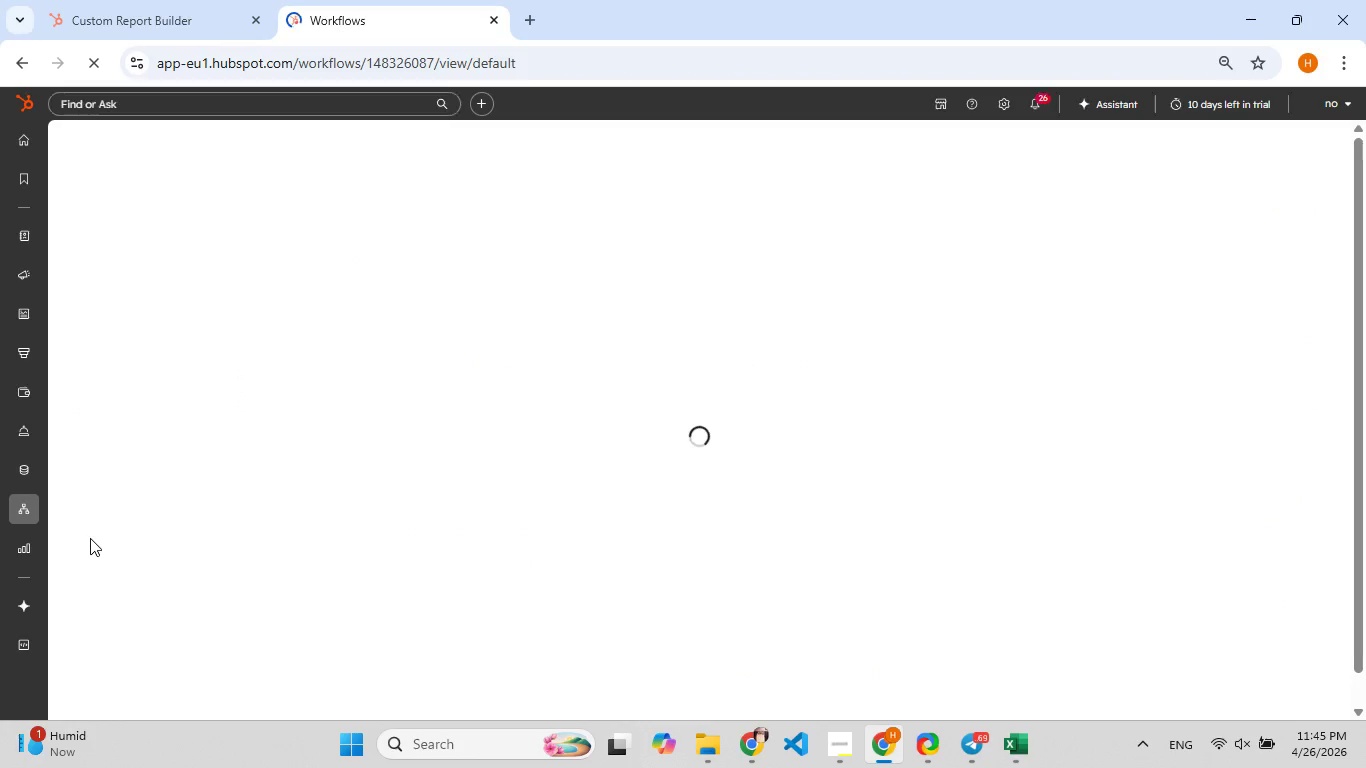 
left_click([173, 512])
 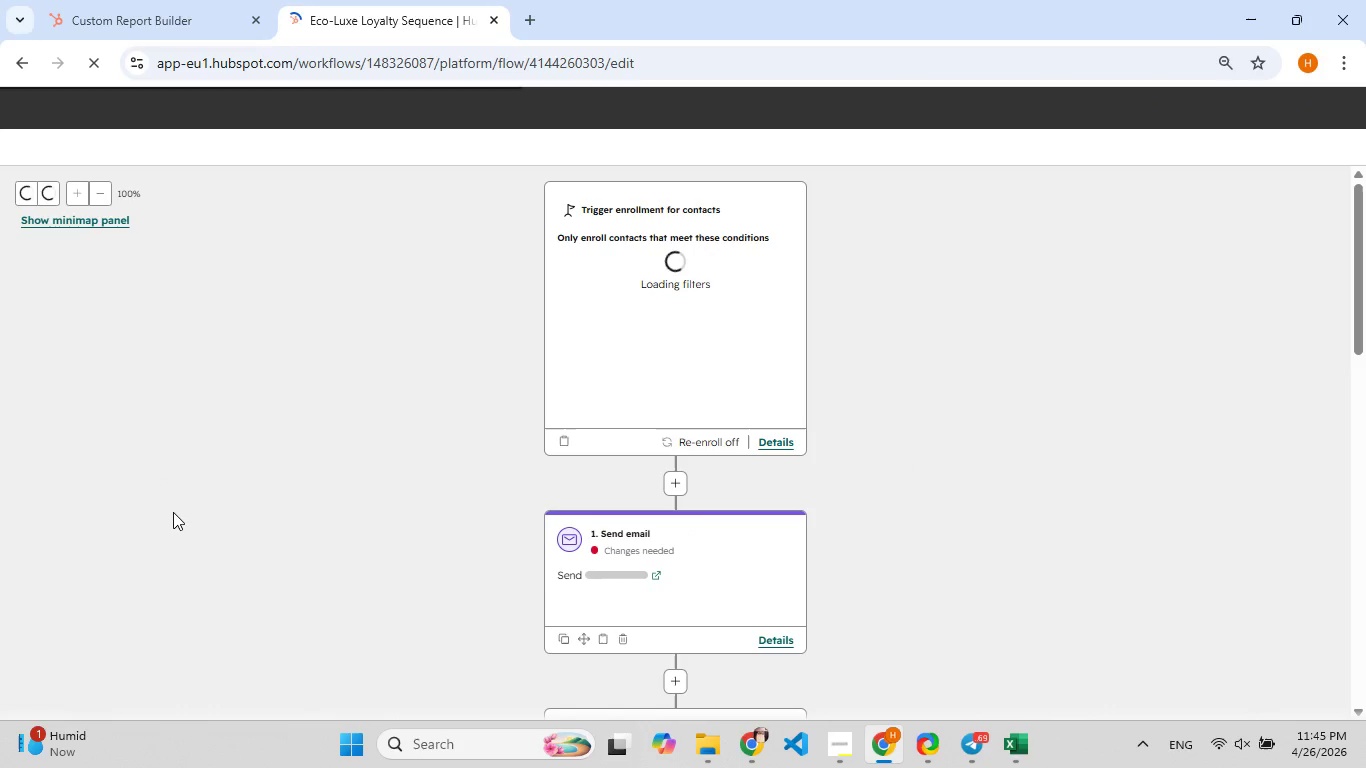 
wait(9.48)
 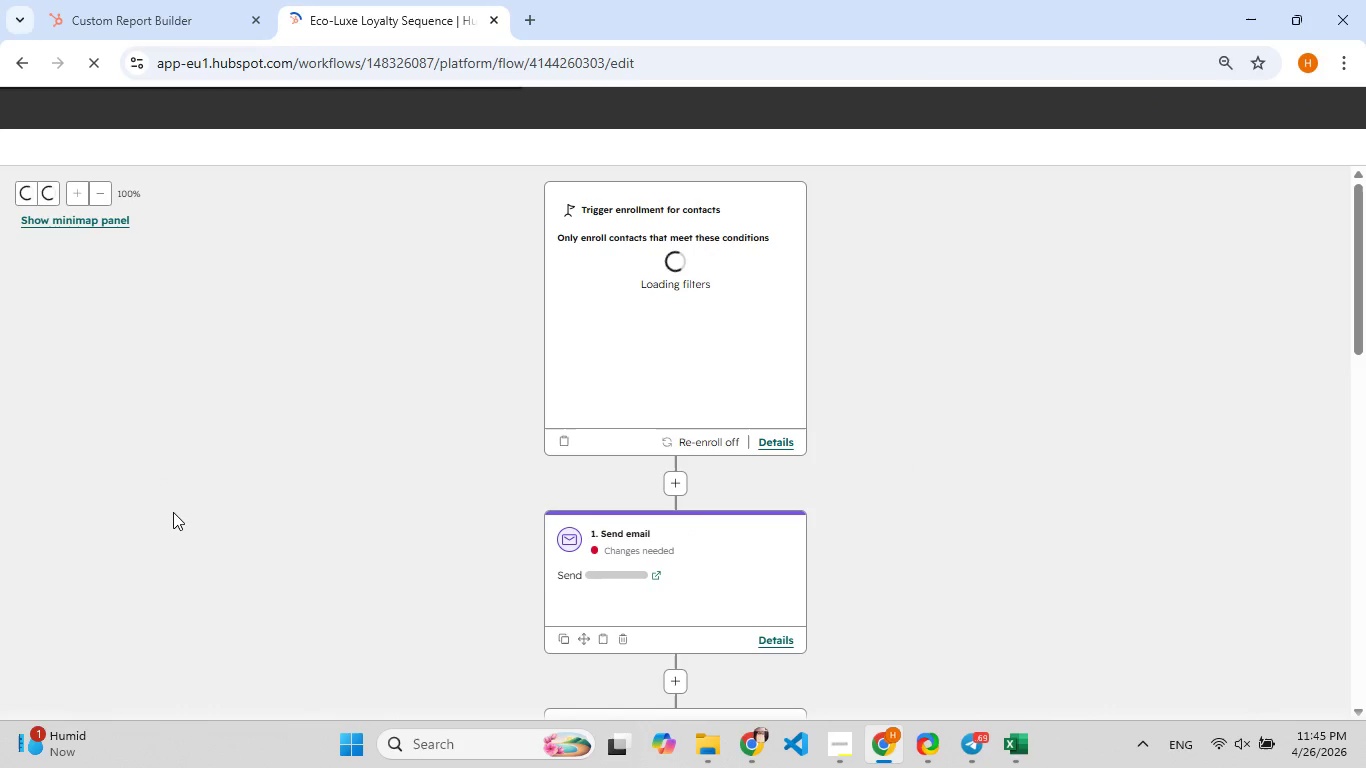 
left_click([624, 526])
 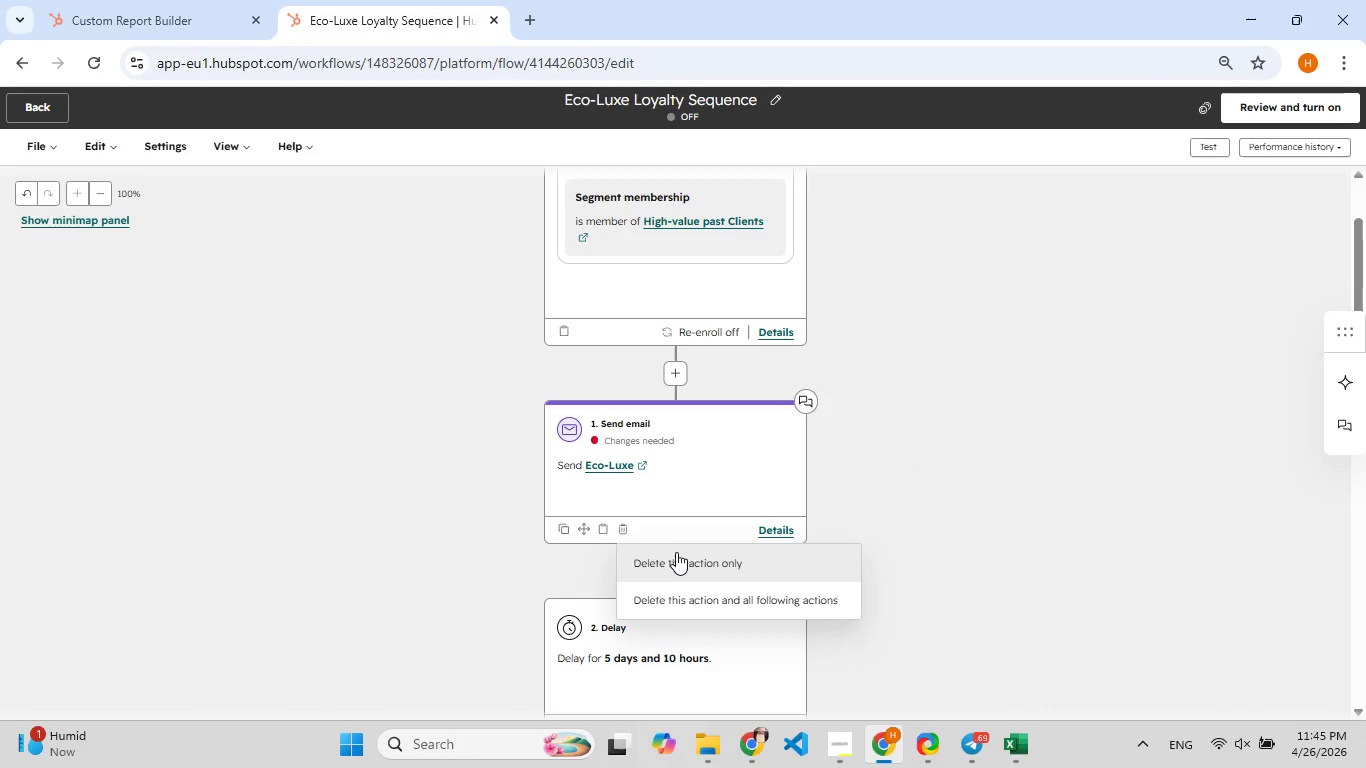 
left_click([676, 558])
 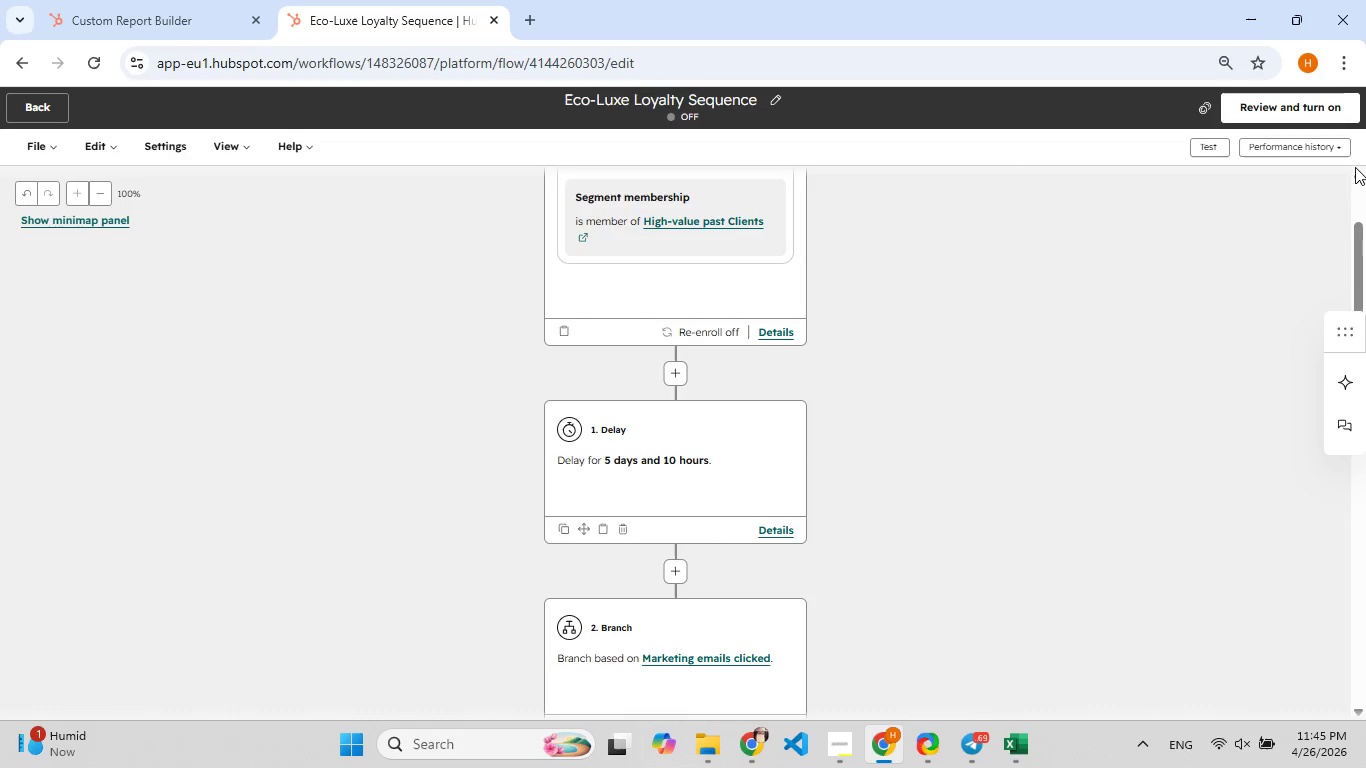 
left_click([1318, 102])
 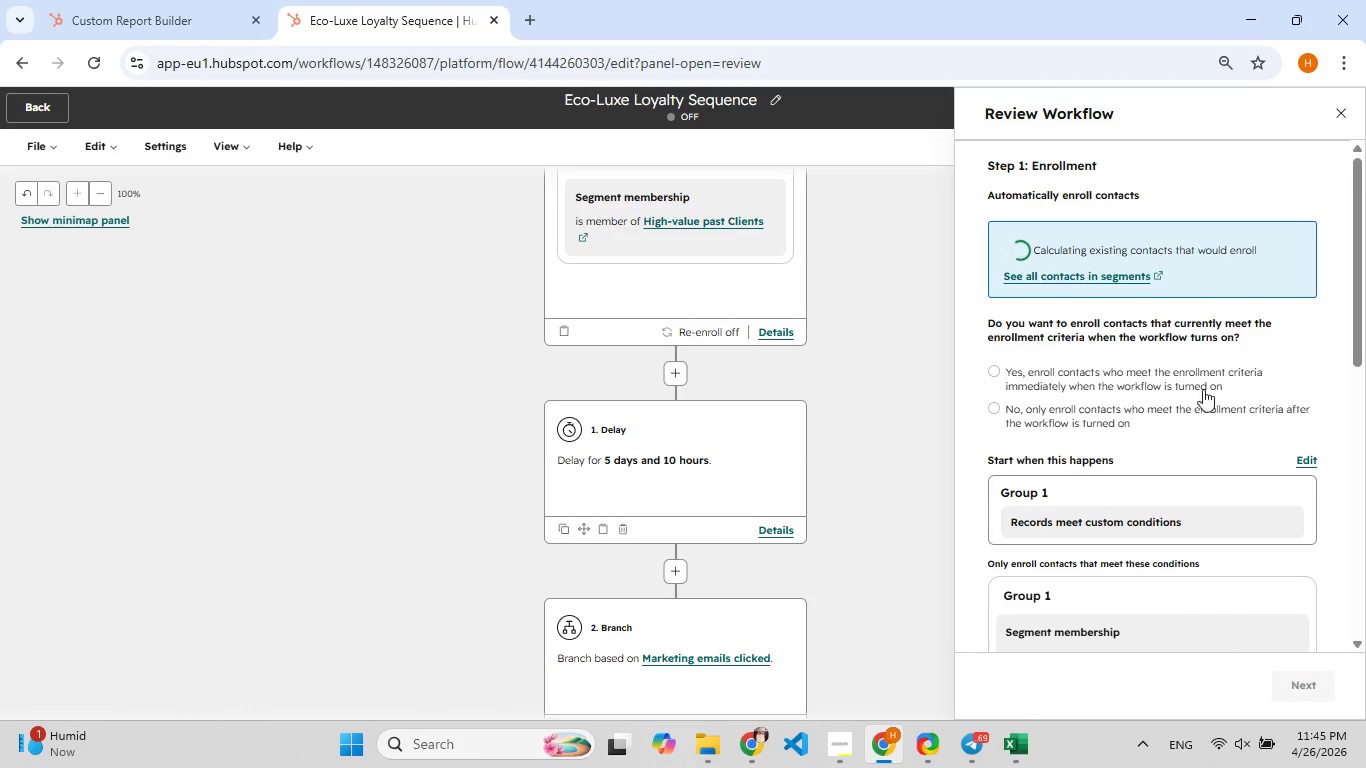 
wait(7.16)
 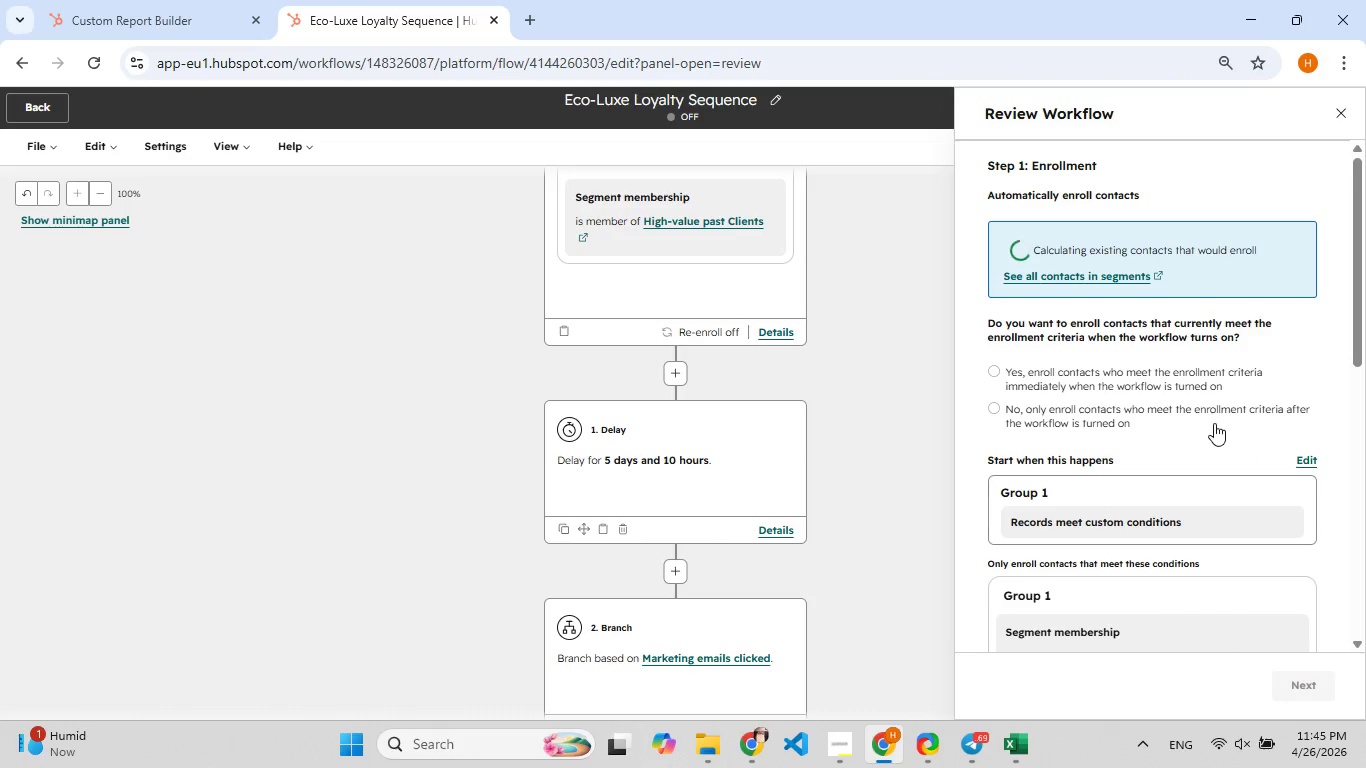 
left_click([1186, 383])
 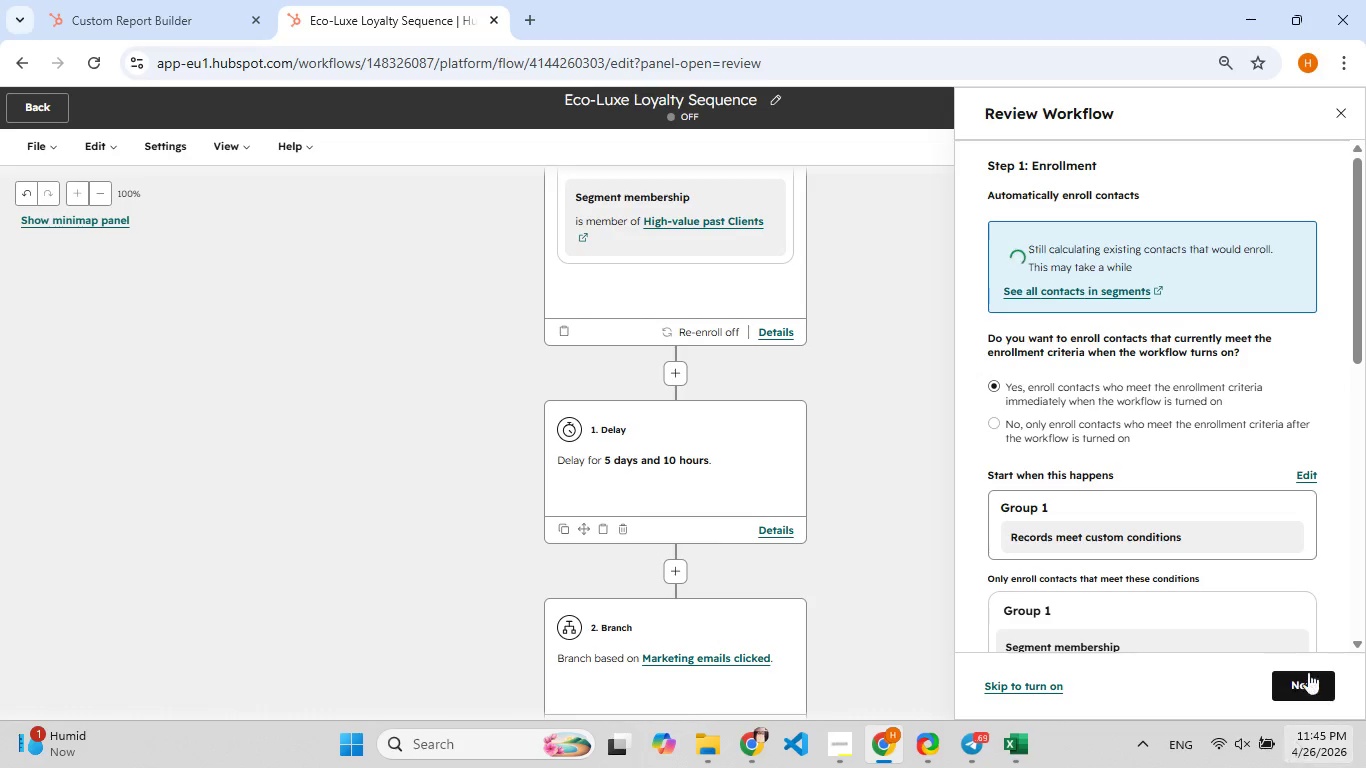 
left_click([1297, 675])
 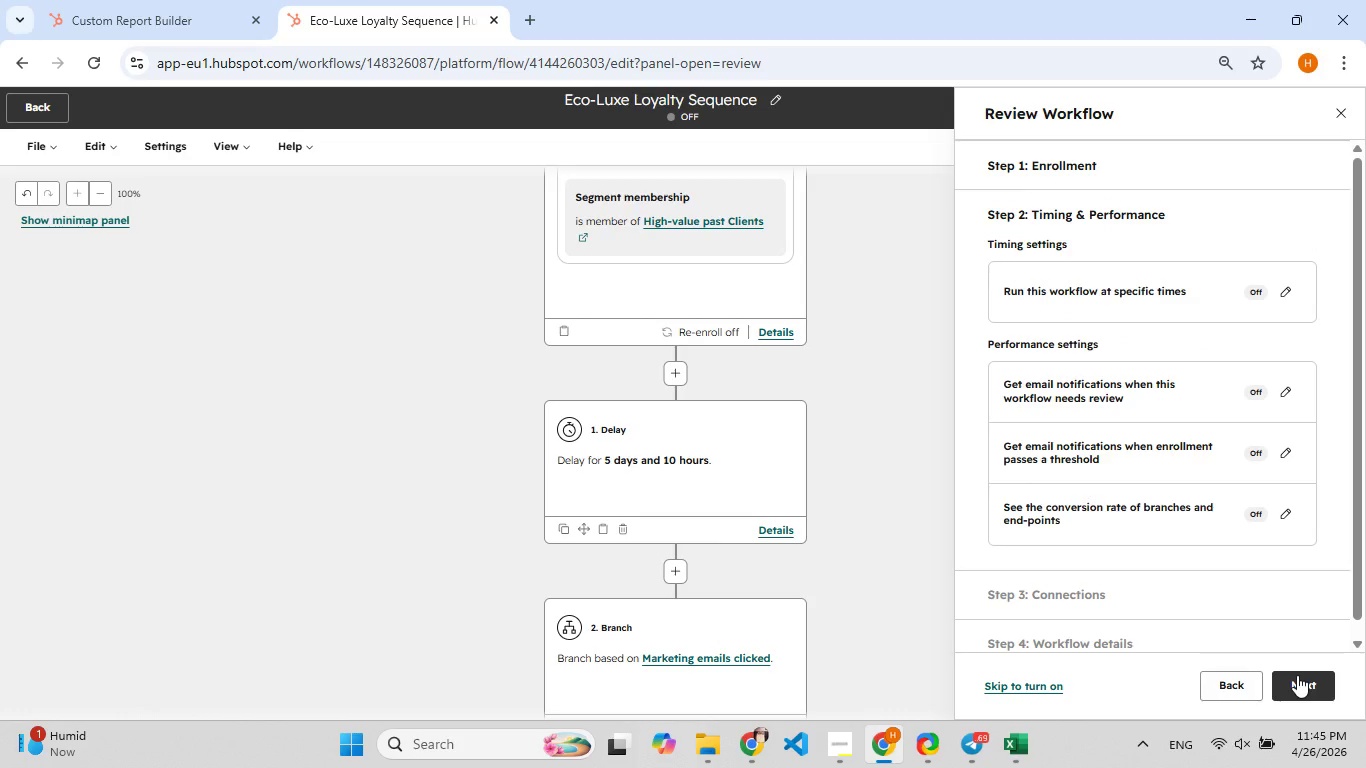 
left_click([1297, 675])
 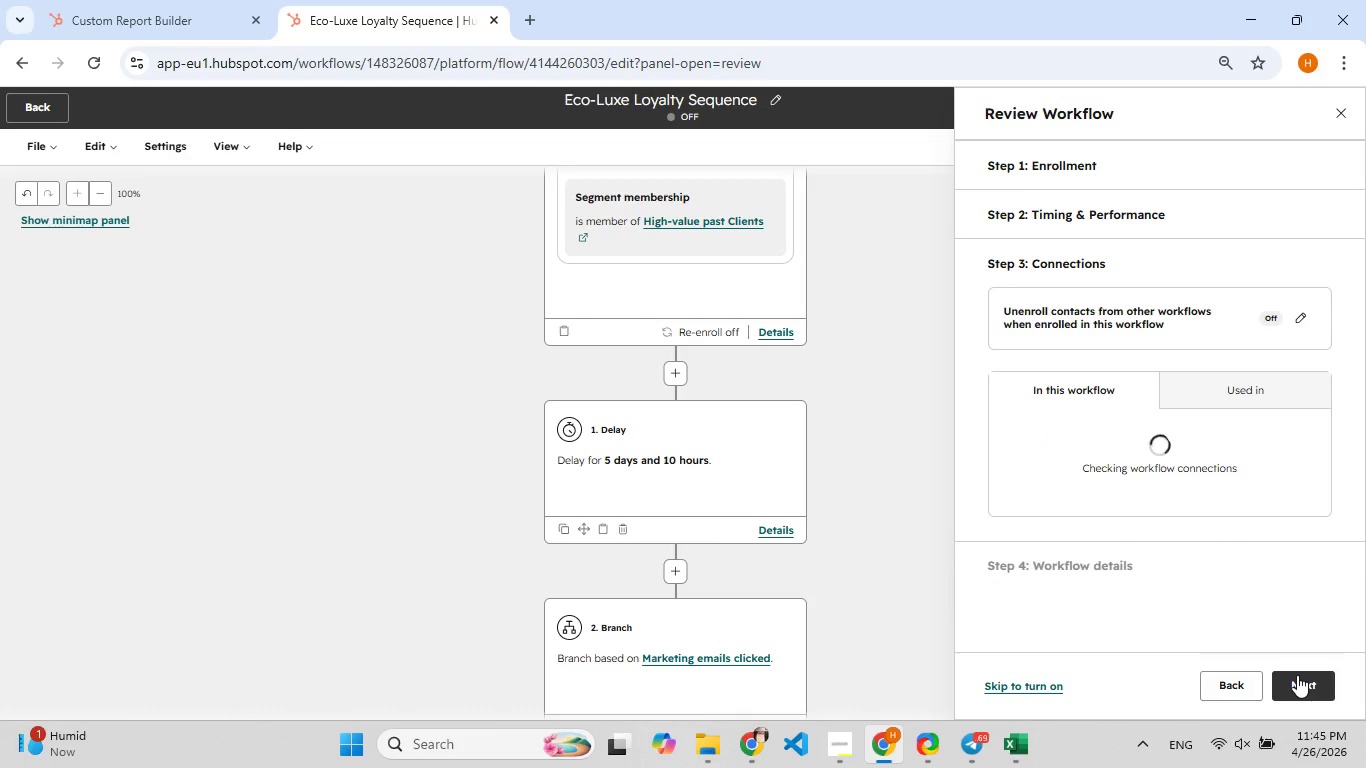 
left_click([1297, 675])
 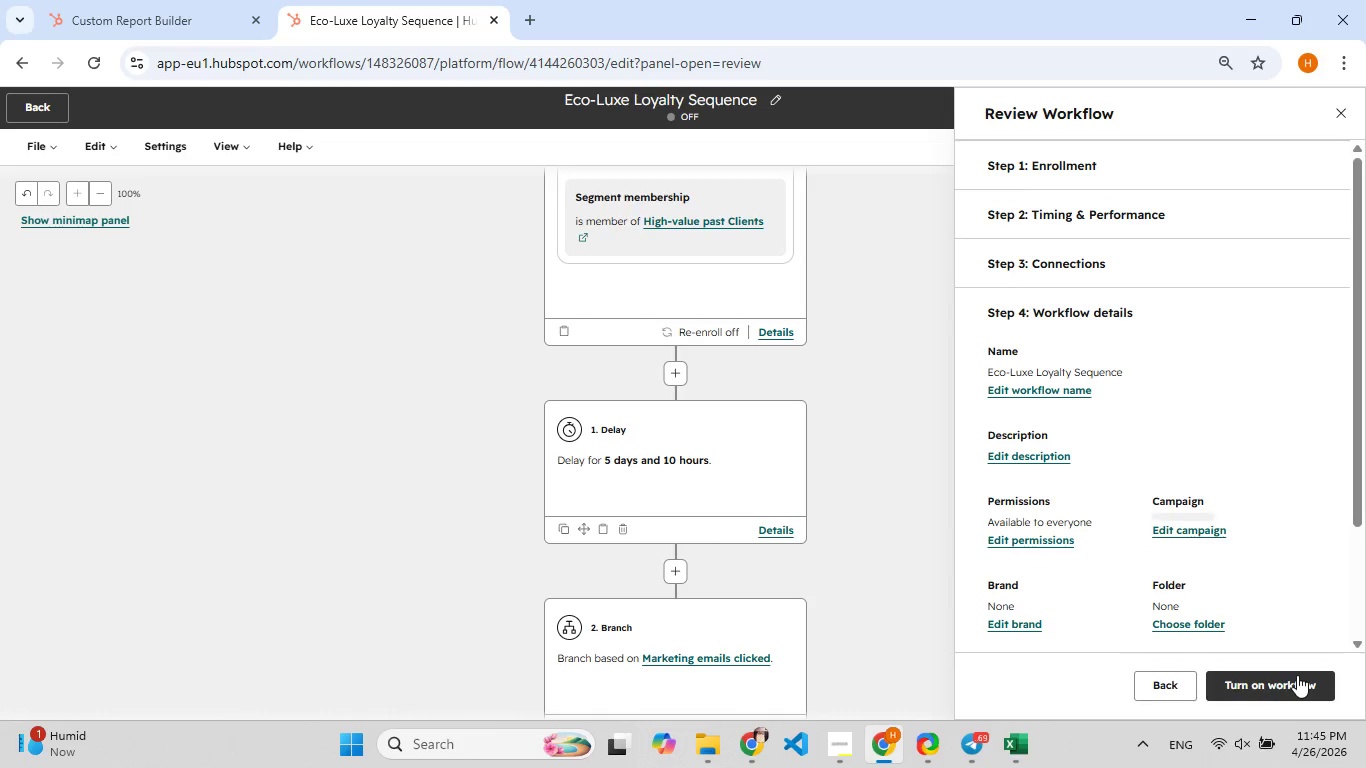 
left_click([1297, 675])
 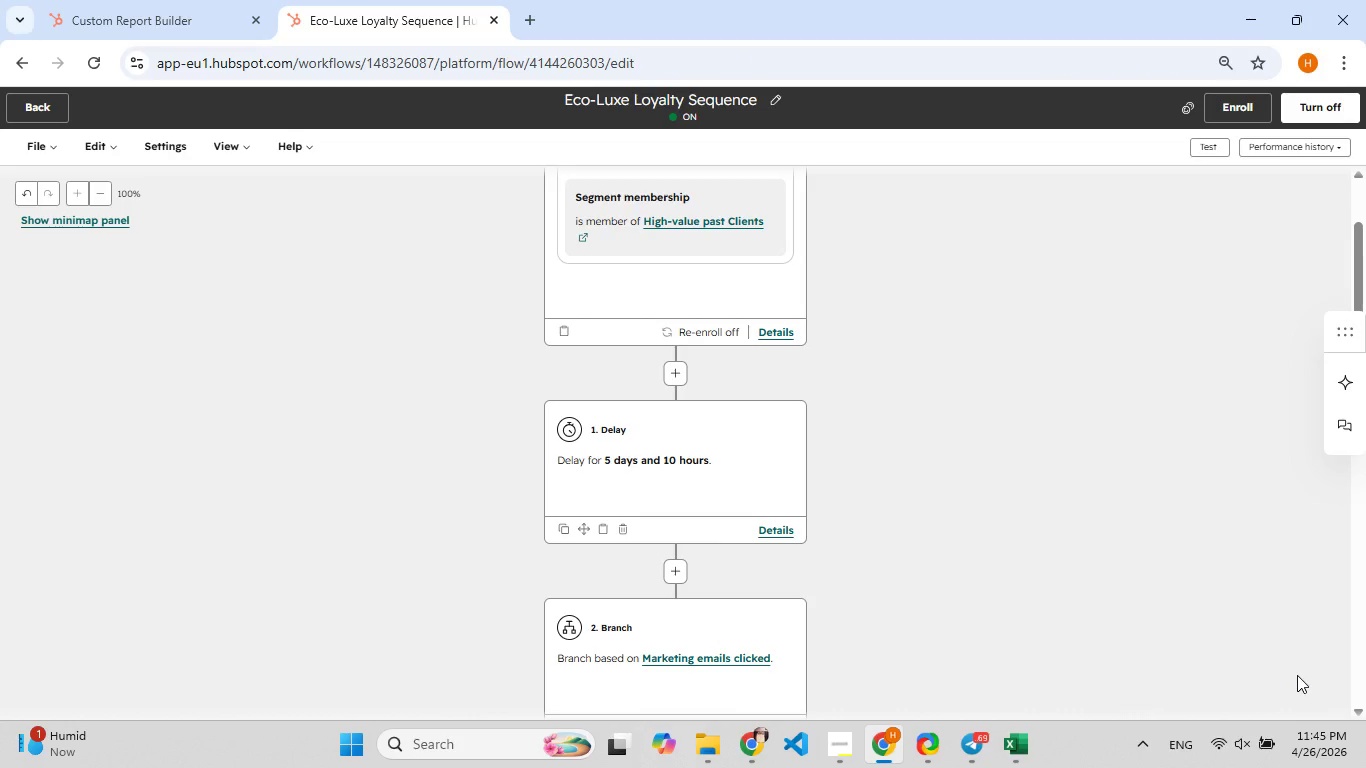 
wait(6.08)
 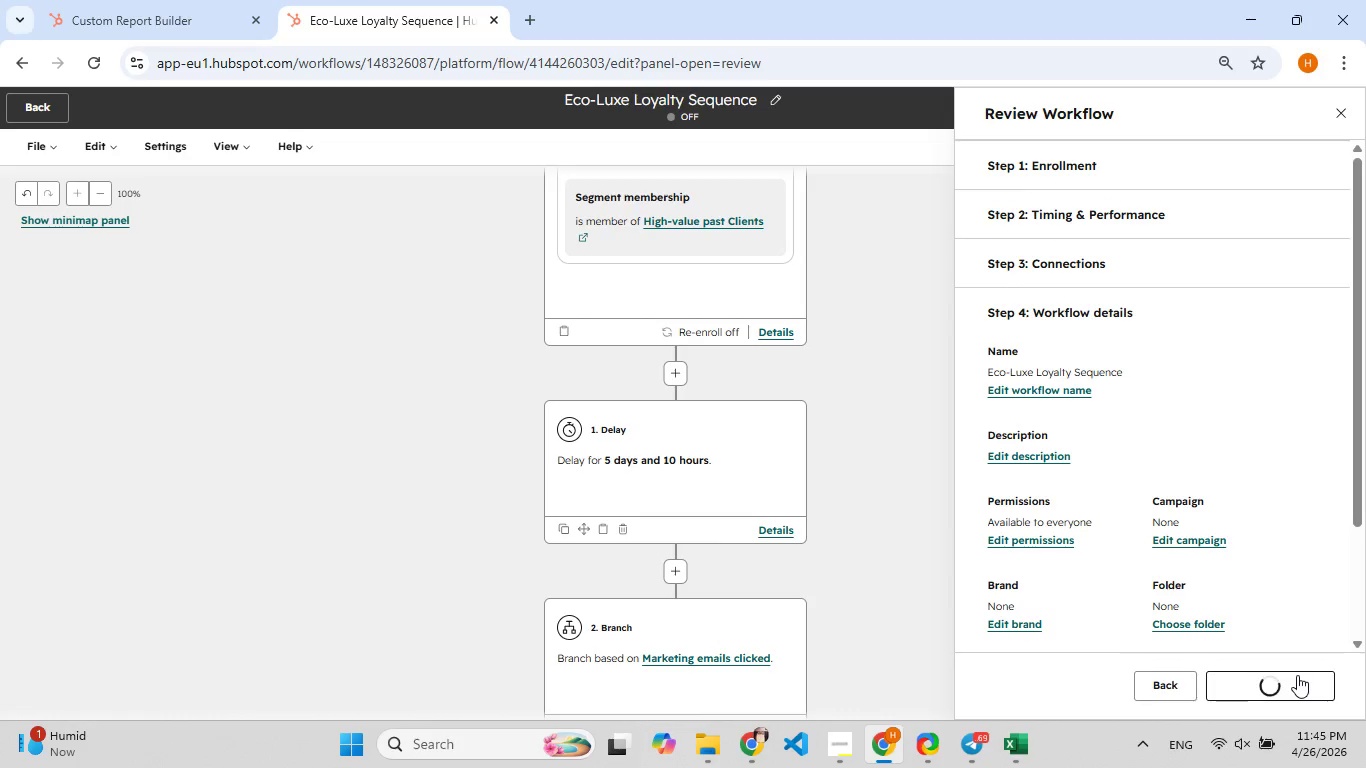 
left_click([211, 1])
 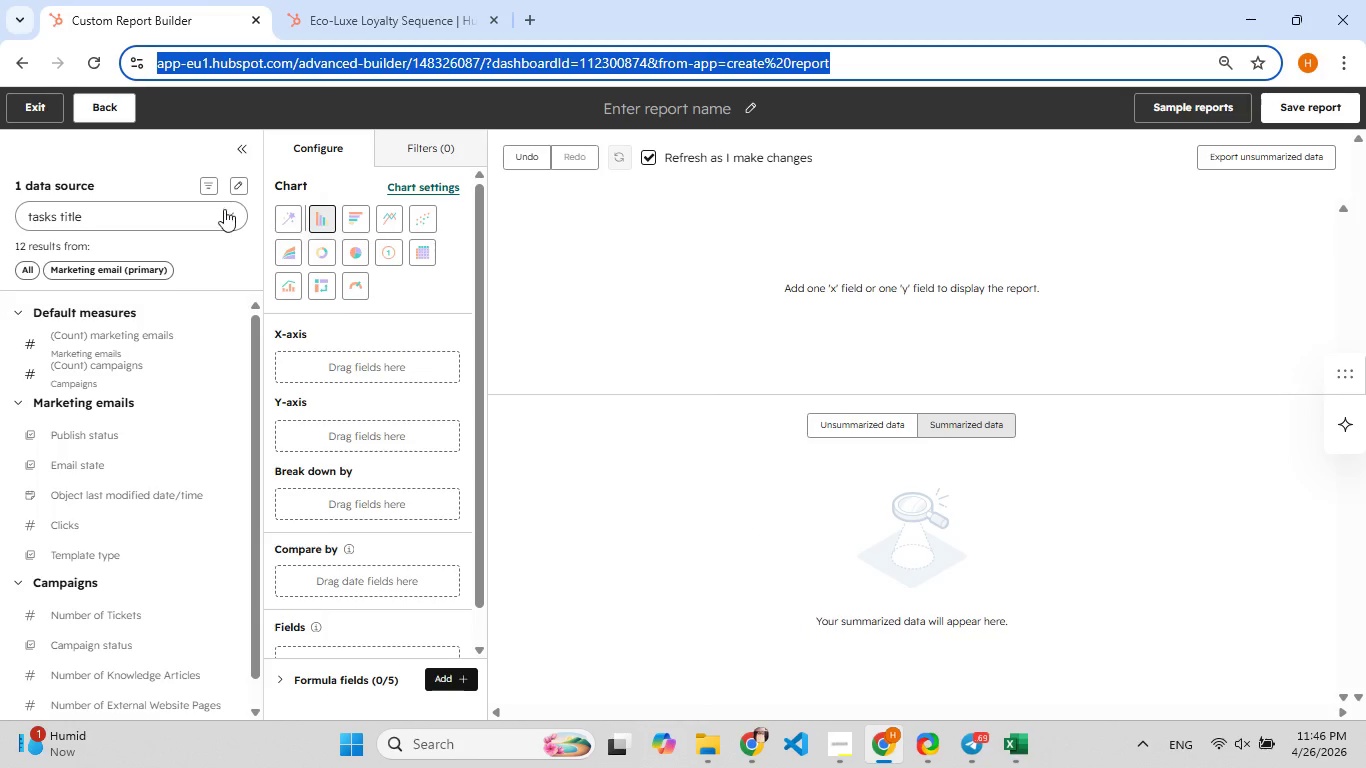 
left_click([224, 213])
 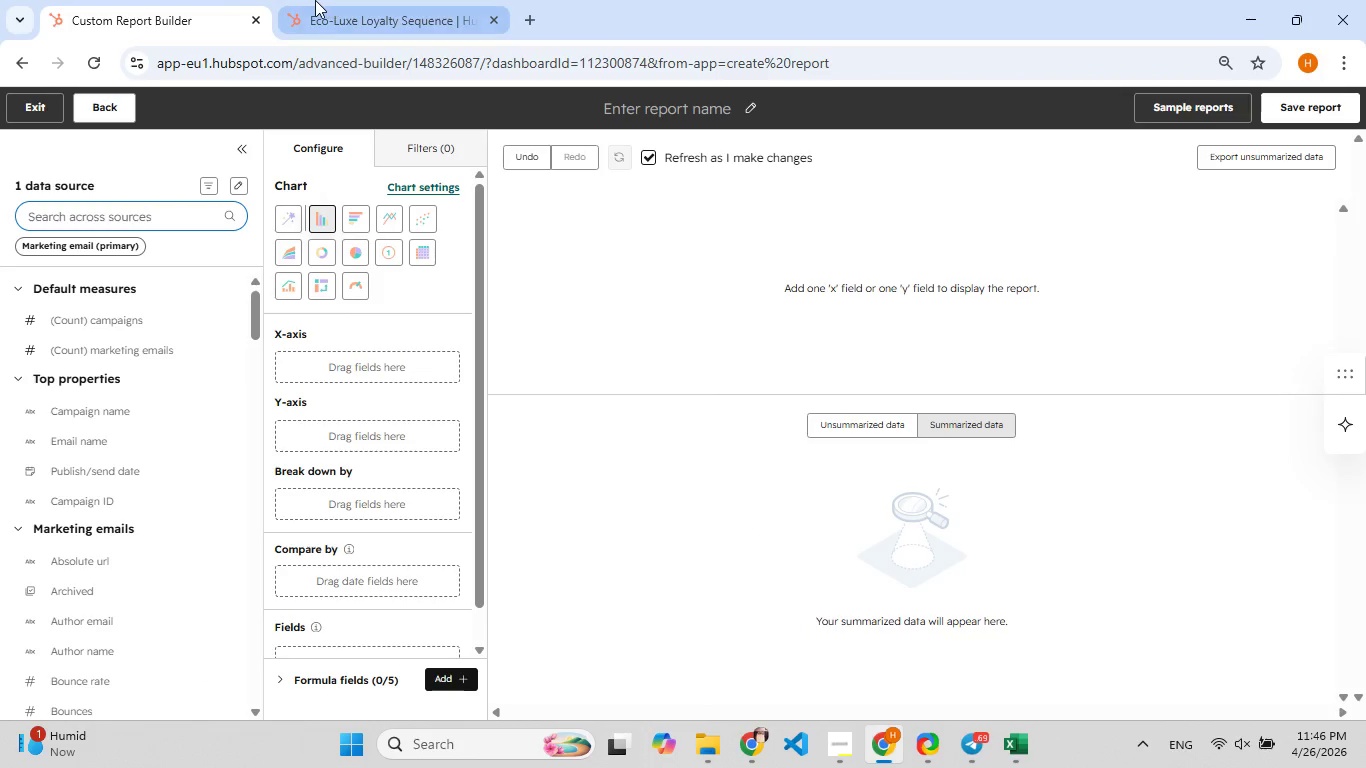 
left_click([309, 2])
 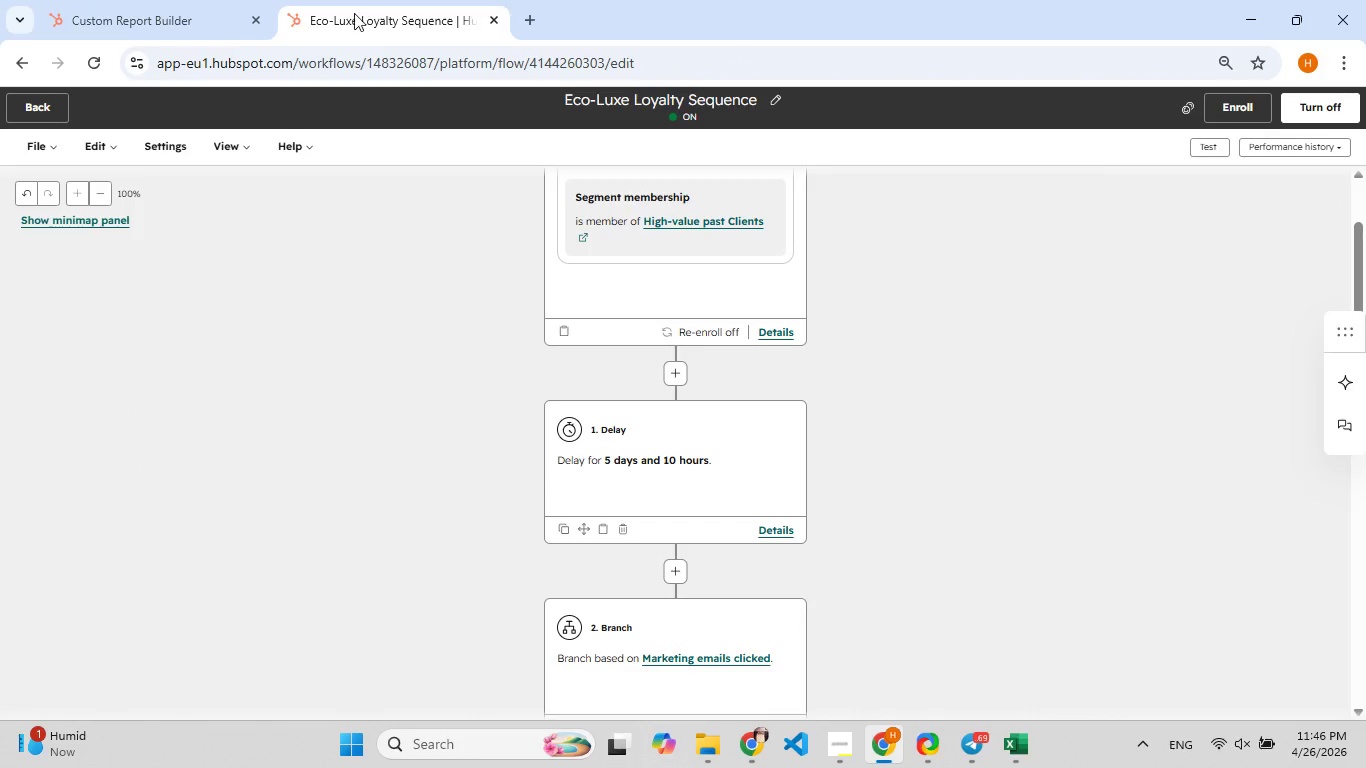 
left_click([142, 0])
 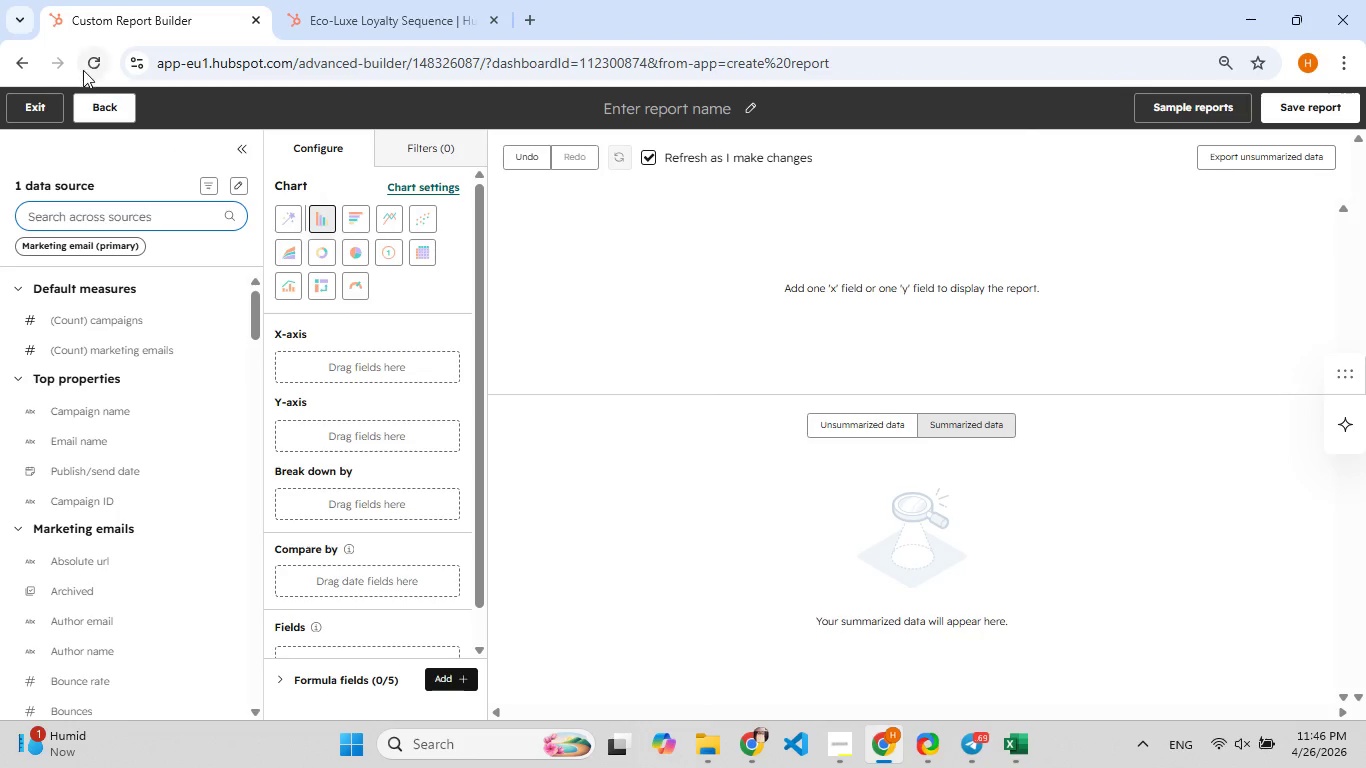 
left_click([83, 70])
 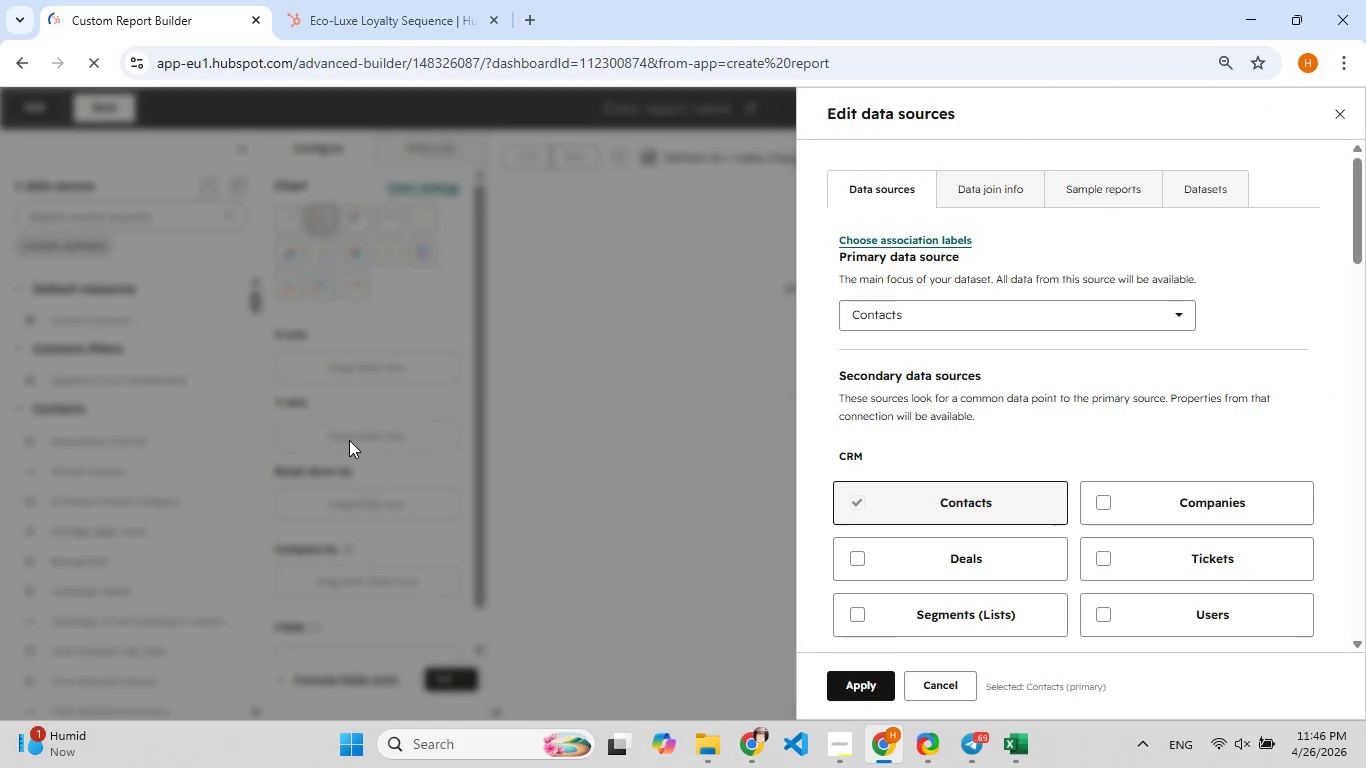 
wait(14.14)
 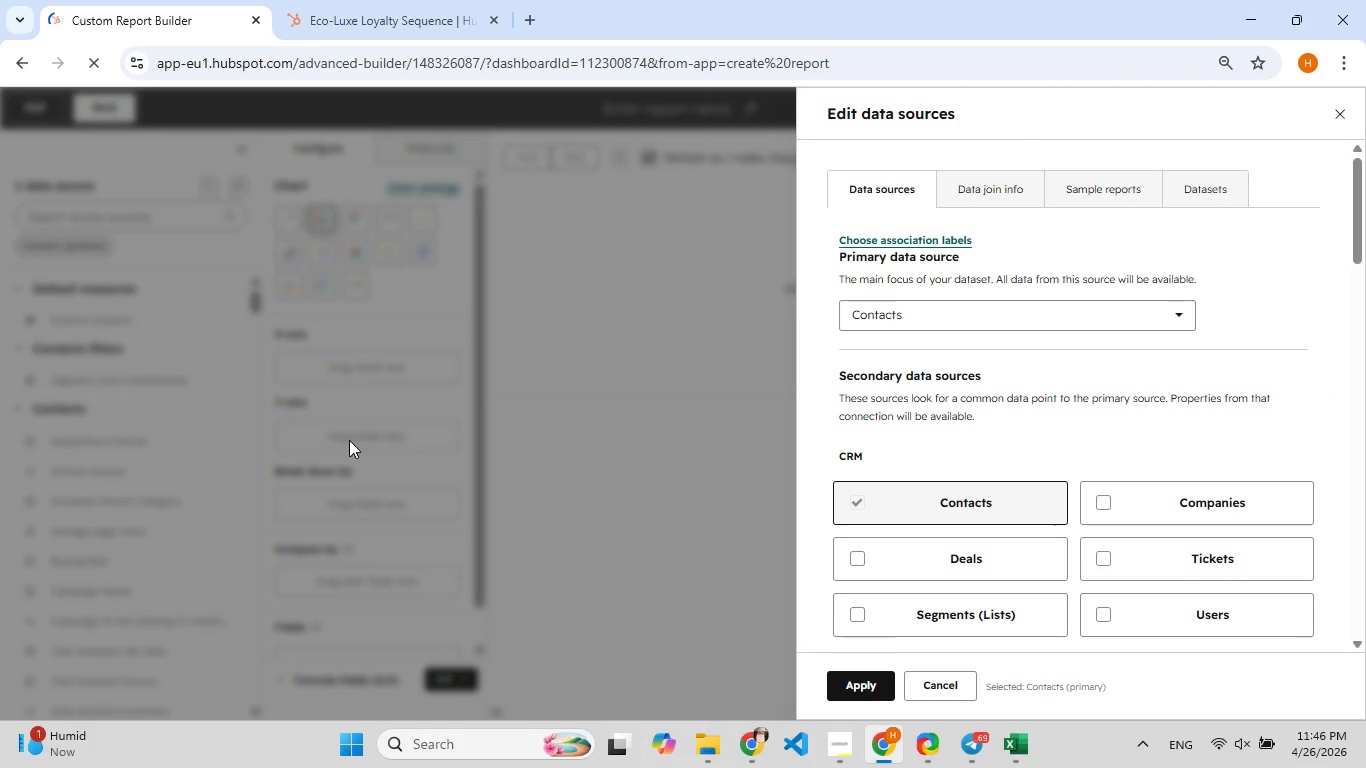 
left_click([922, 302])
 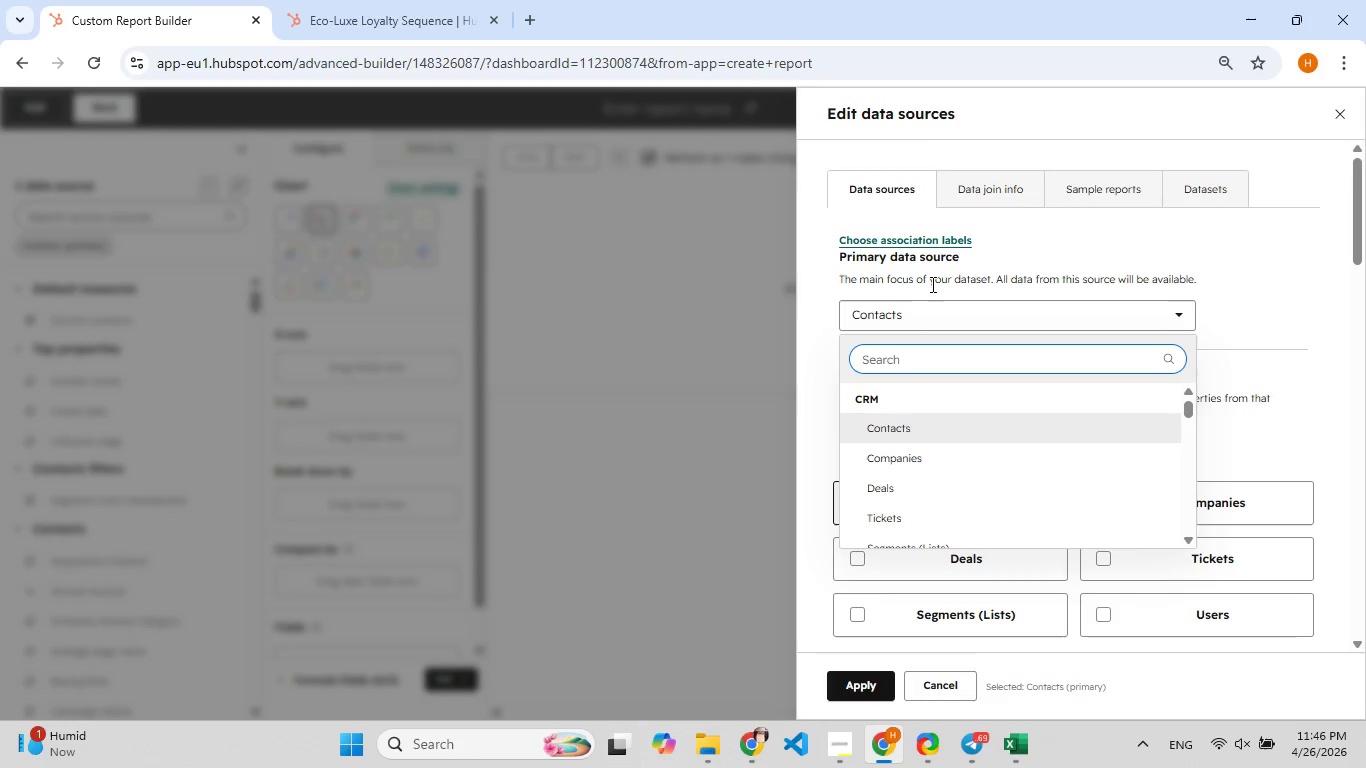 
key(M)
 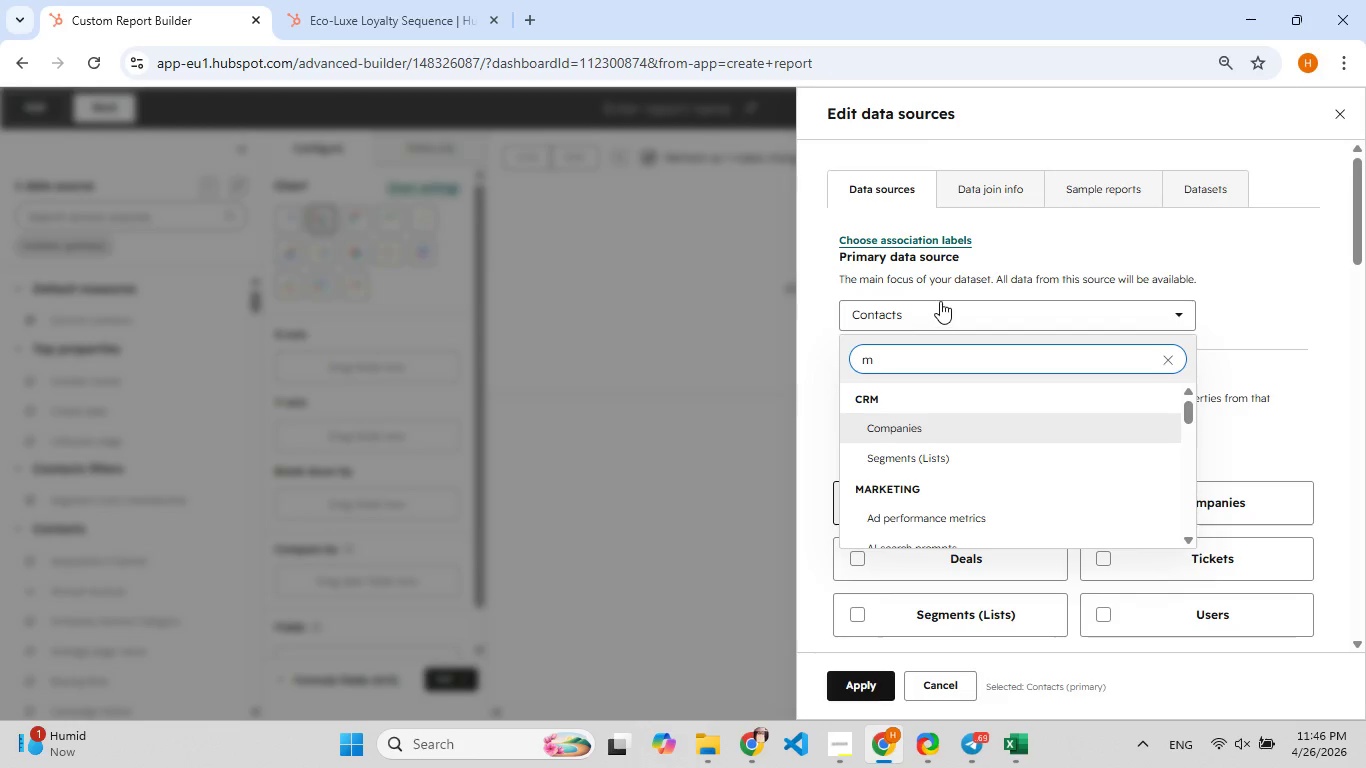 
type(ar)
 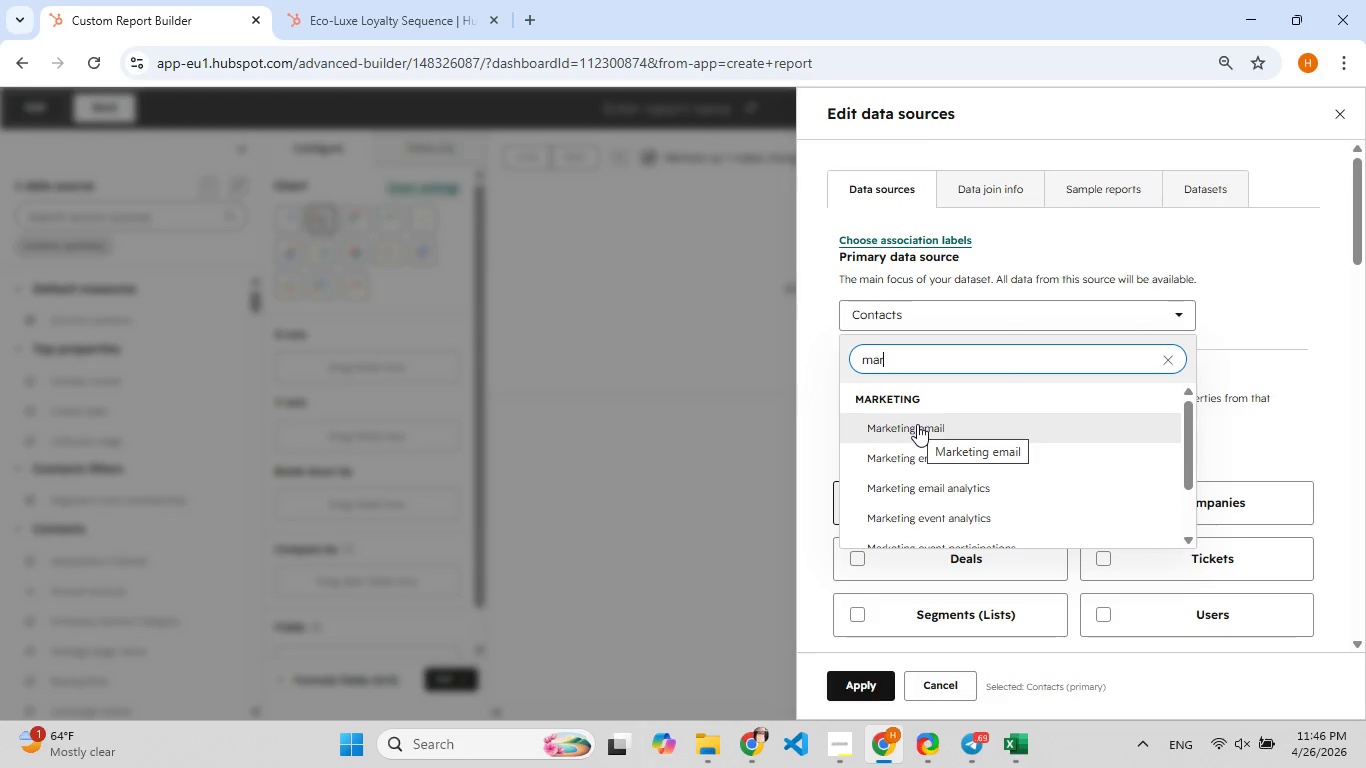 
wait(13.72)
 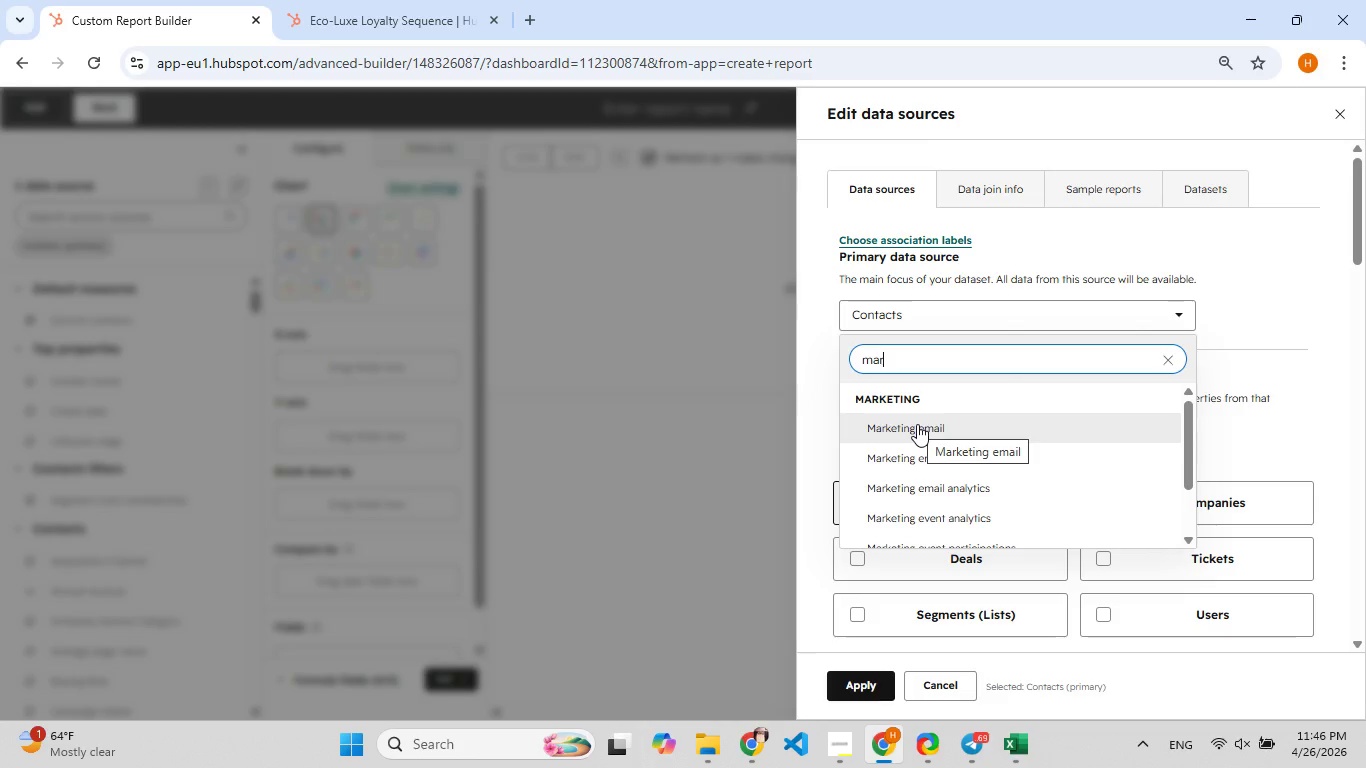 
double_click([917, 424])
 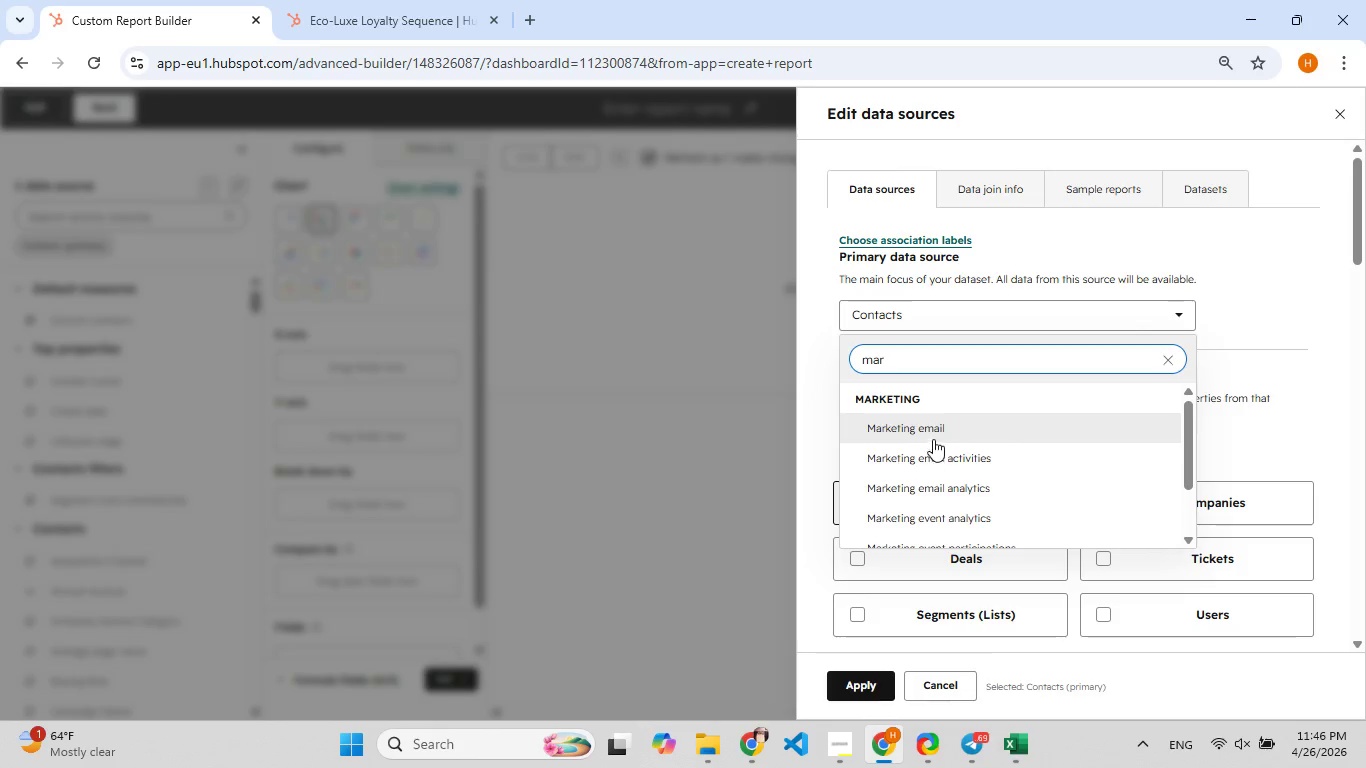 
left_click([937, 425])
 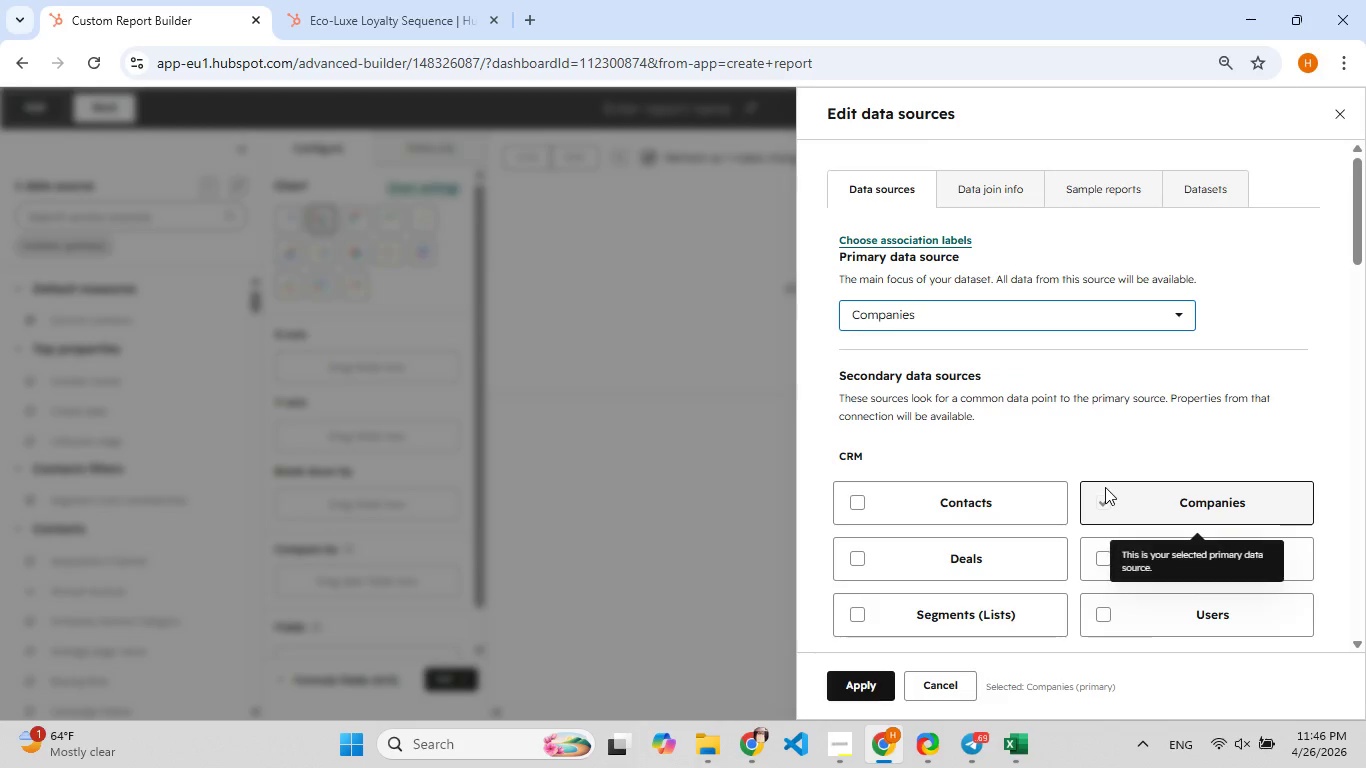 
left_click([1043, 317])
 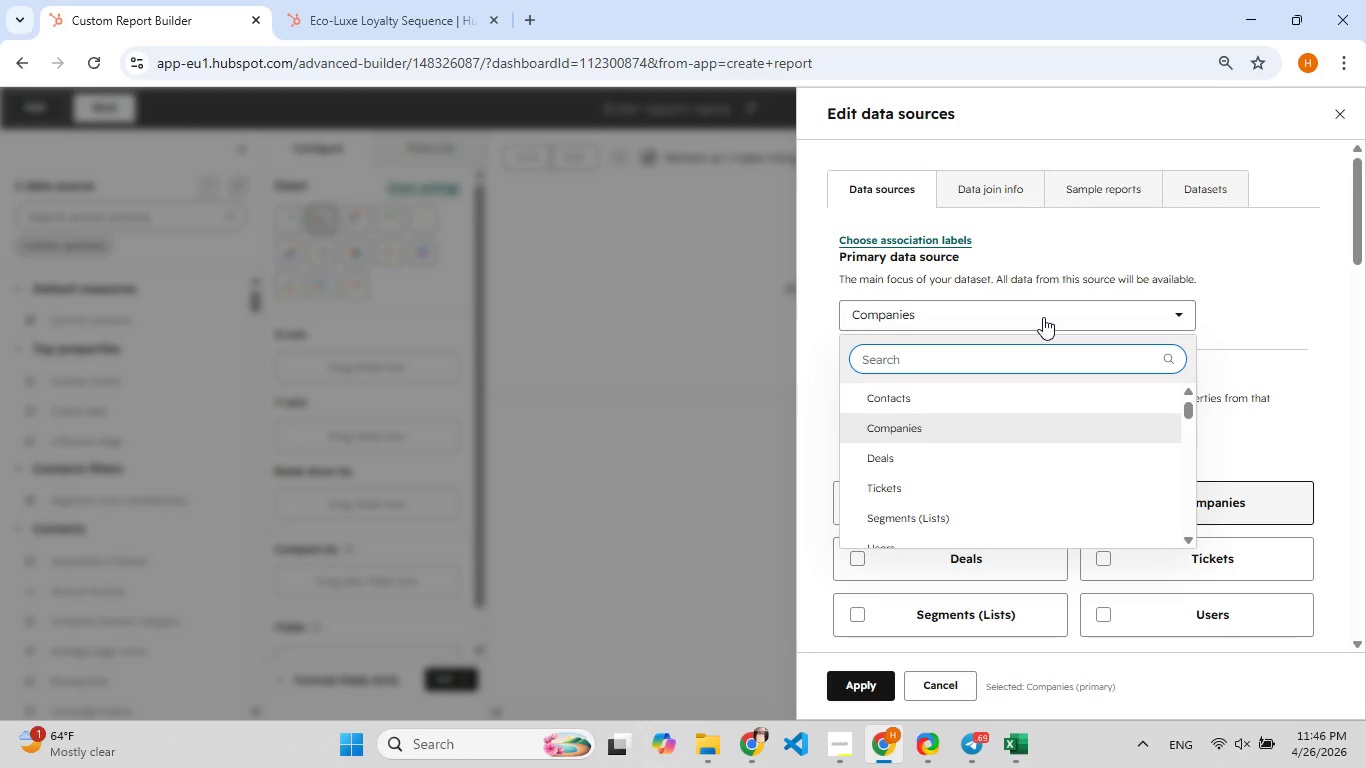 
type(,)
key(Backspace)
type([F9]mar)
 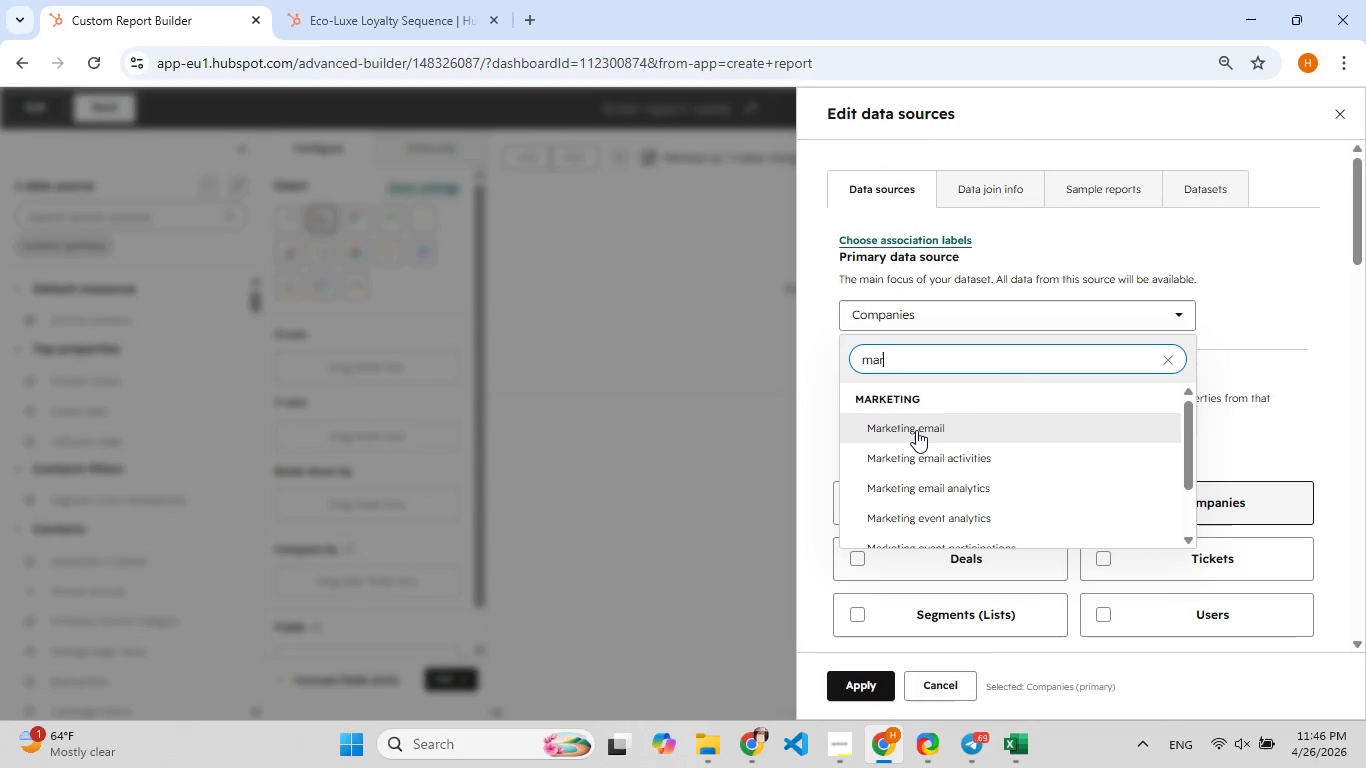 
left_click([908, 425])
 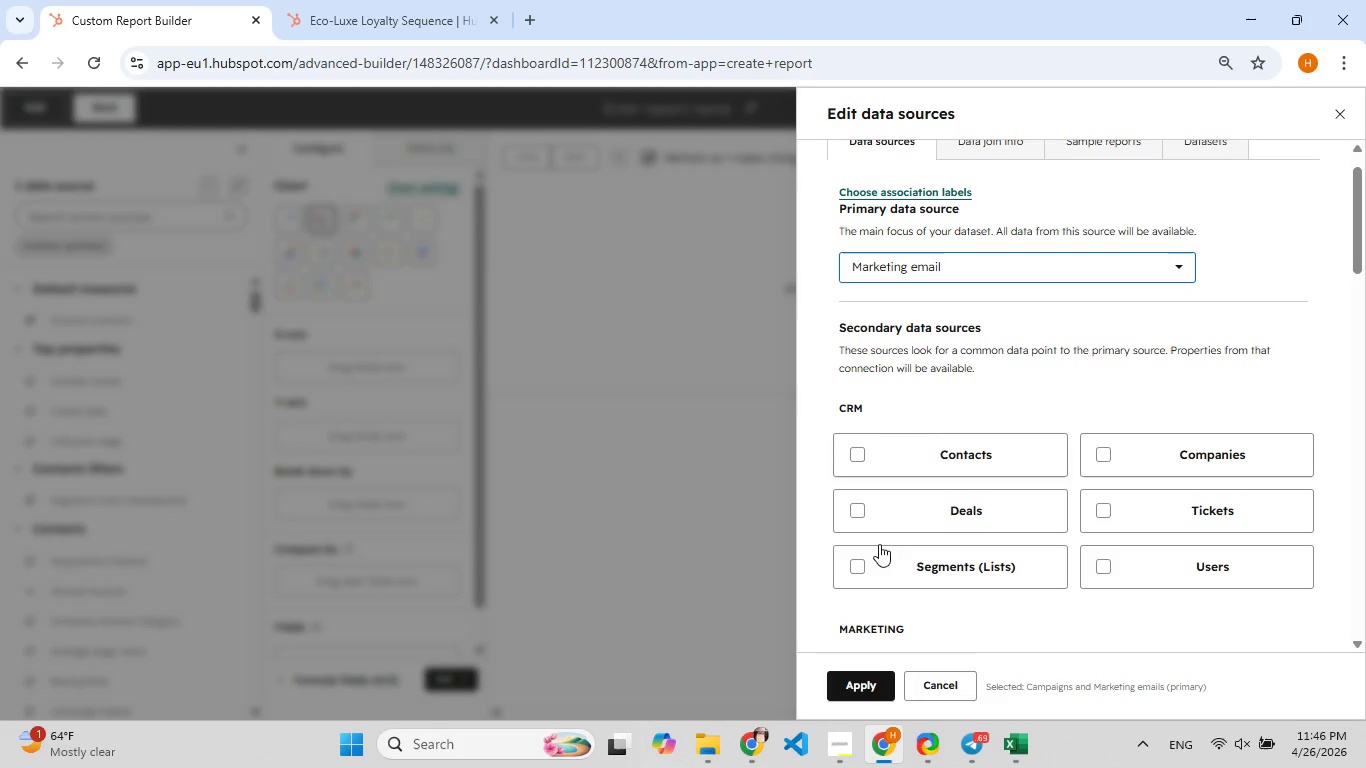 
left_click([858, 678])
 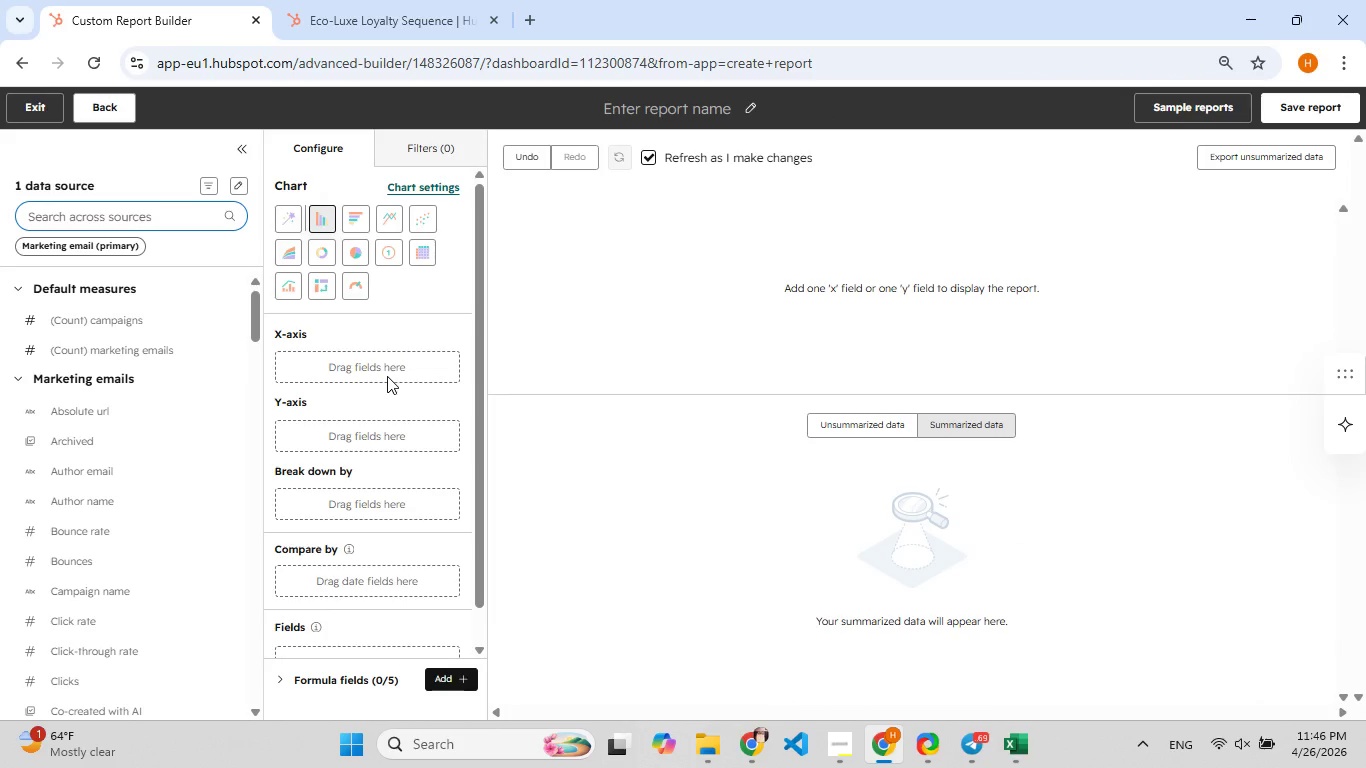 
type(task)
 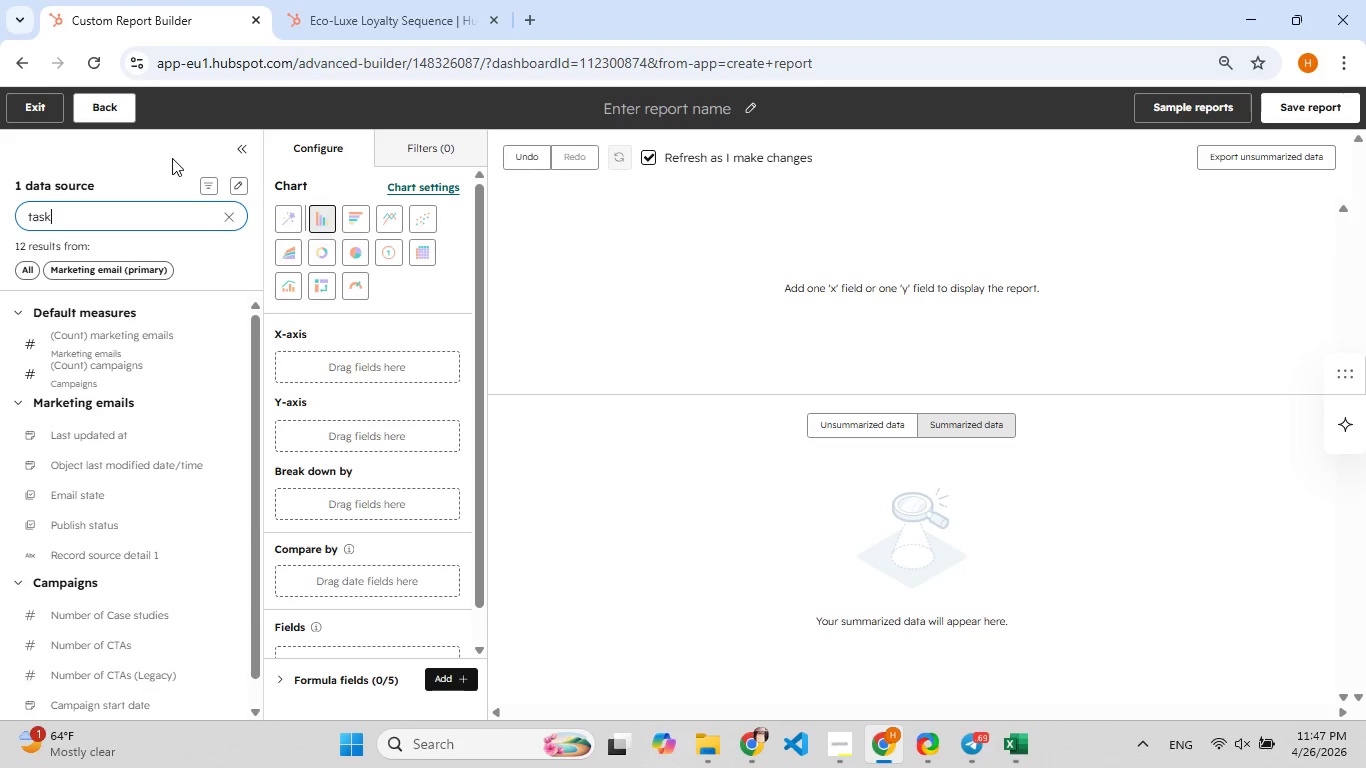 
wait(17.78)
 